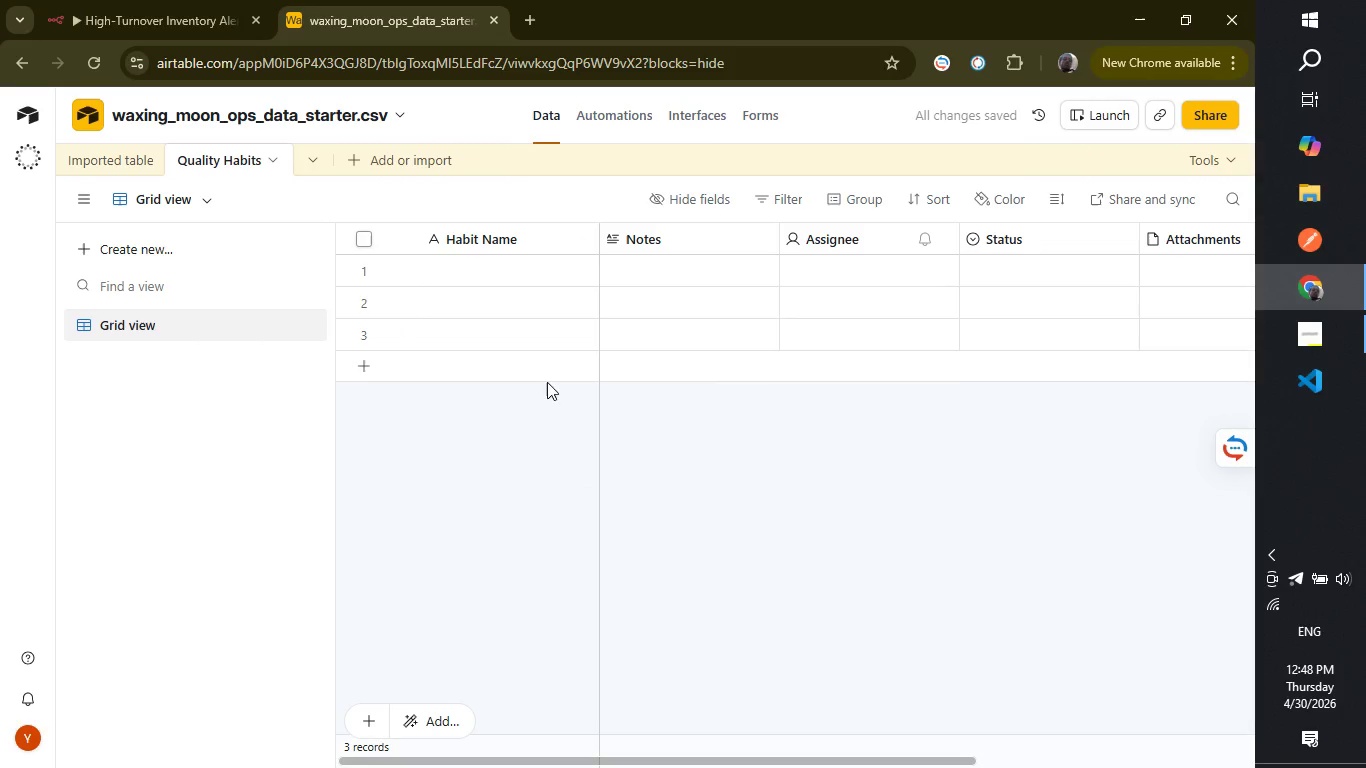 
mouse_move([437, 288])
 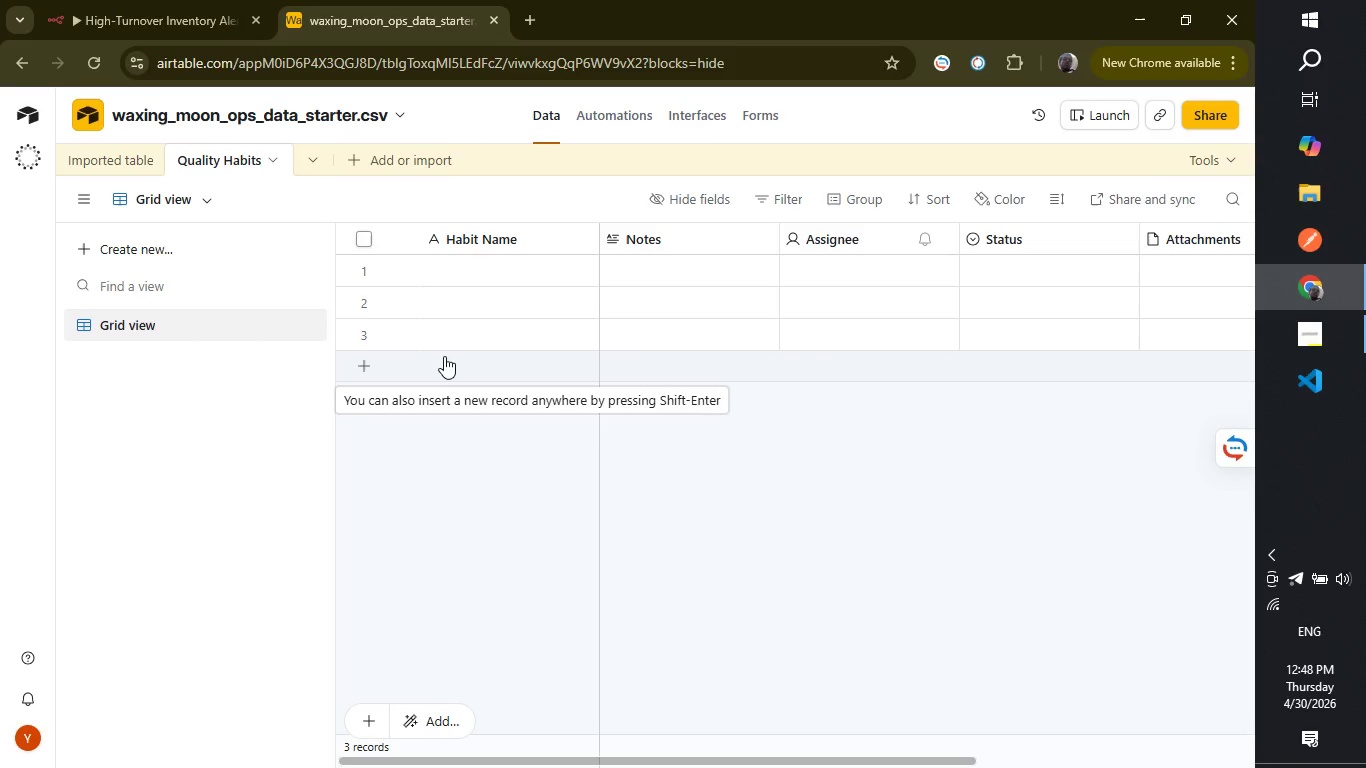 
wait(27.29)
 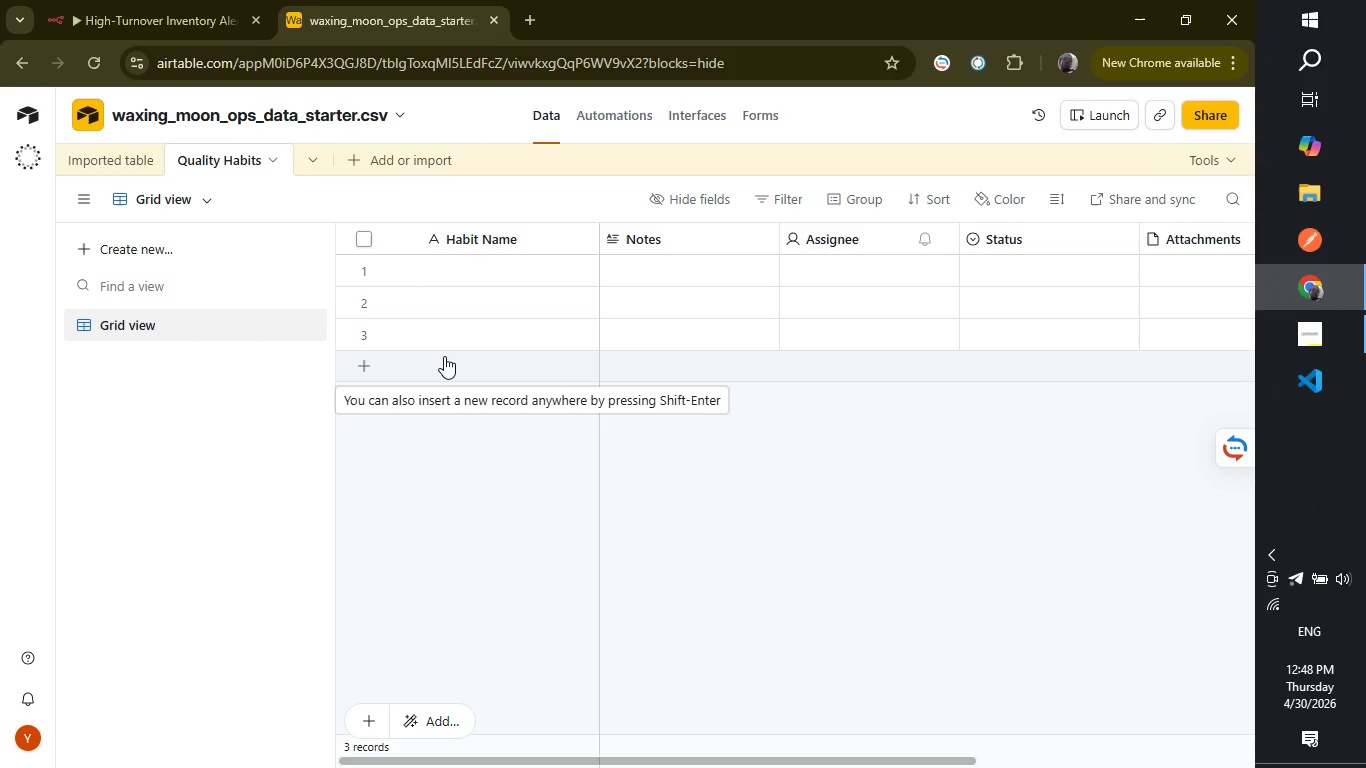 
right_click([719, 246])
 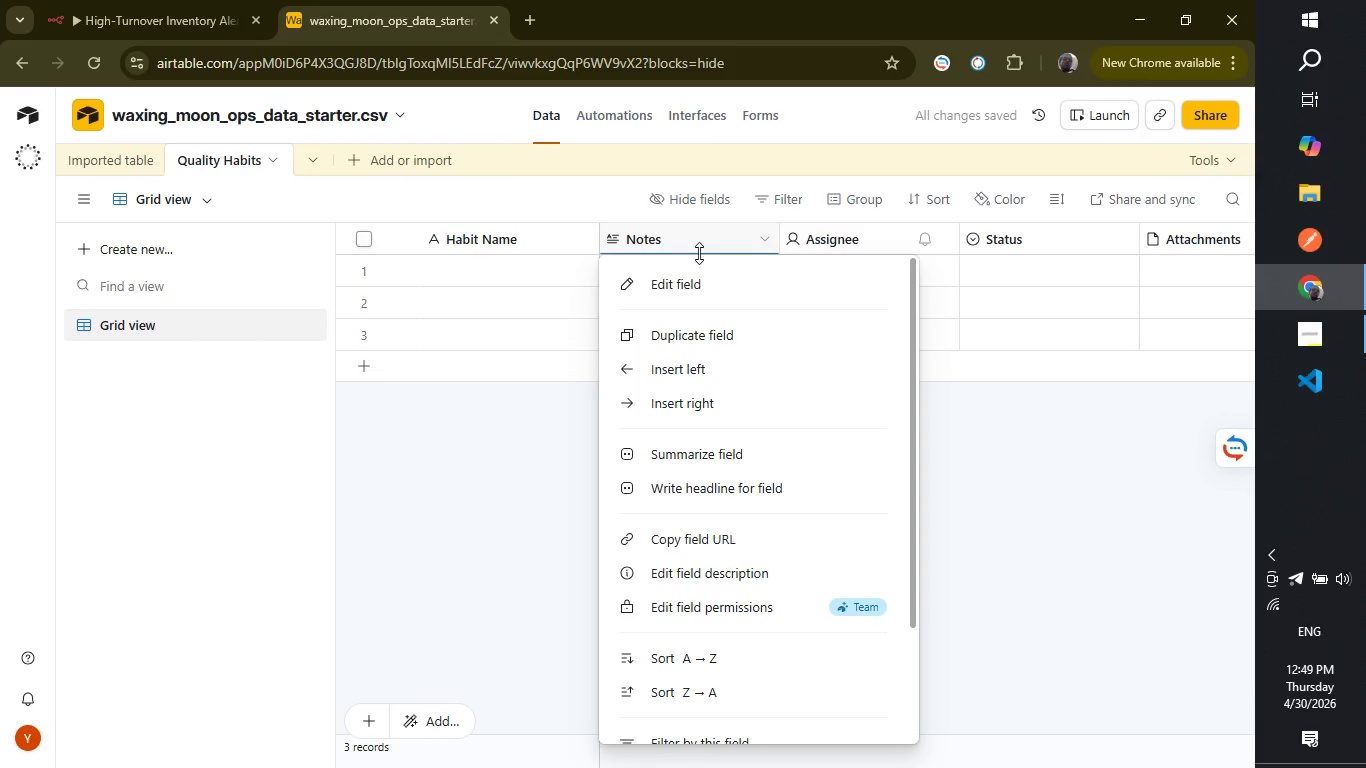 
left_click([668, 289])
 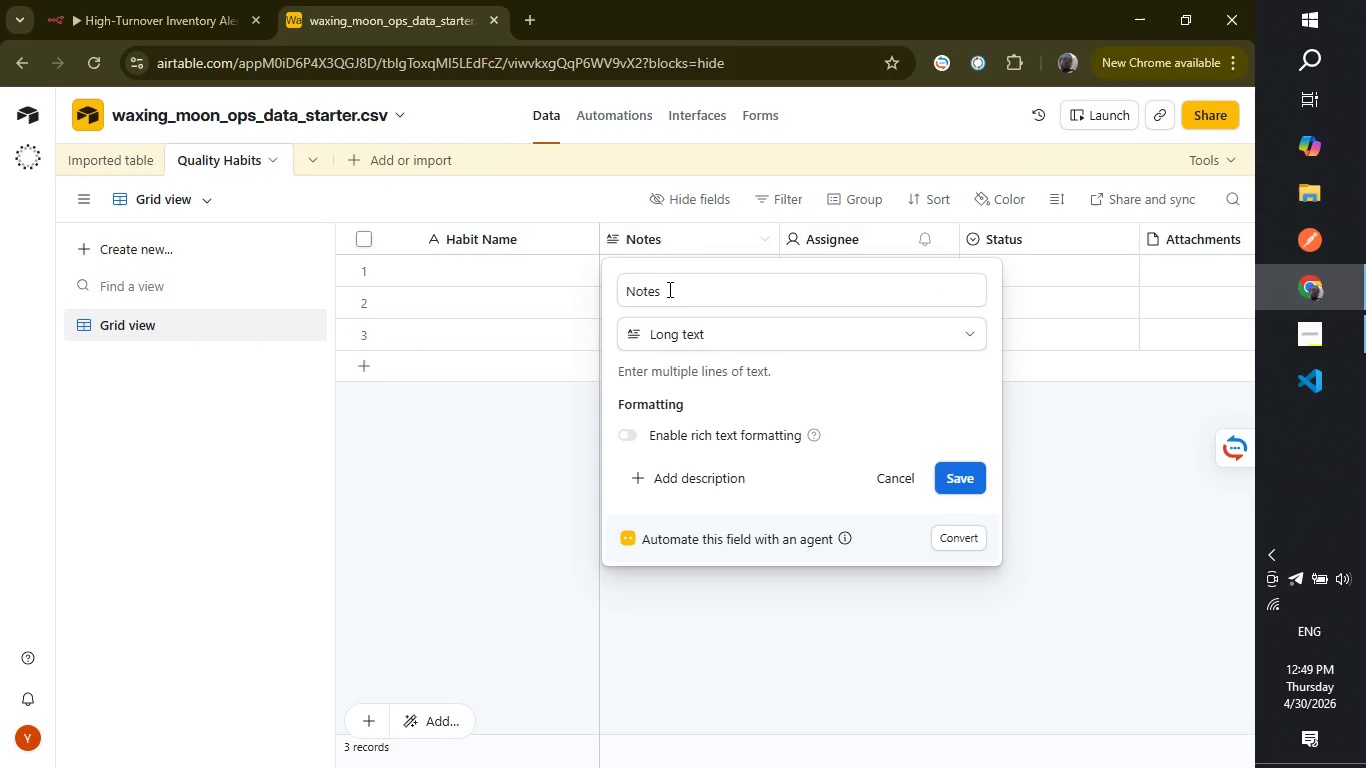 
wait(8.44)
 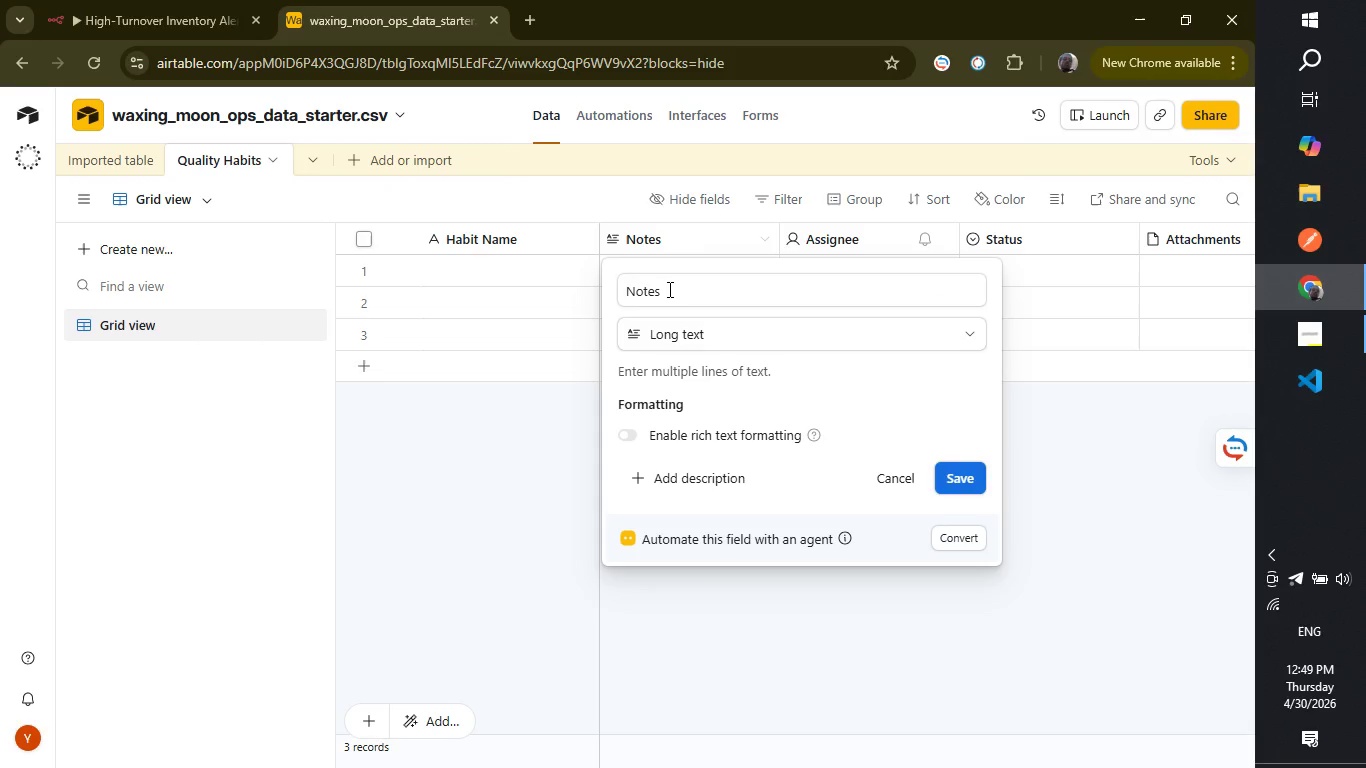 
left_click([761, 291])
 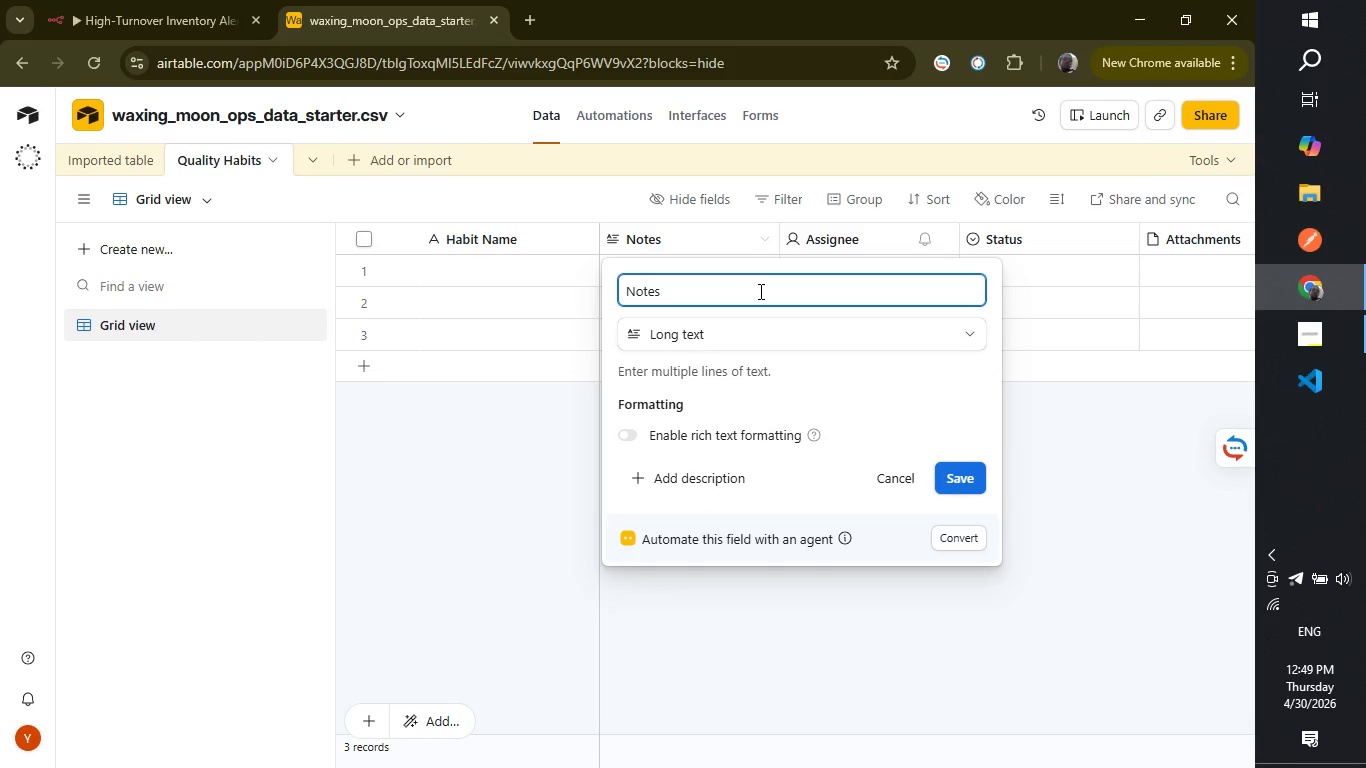 
hold_key(key=Backspace, duration=0.75)
 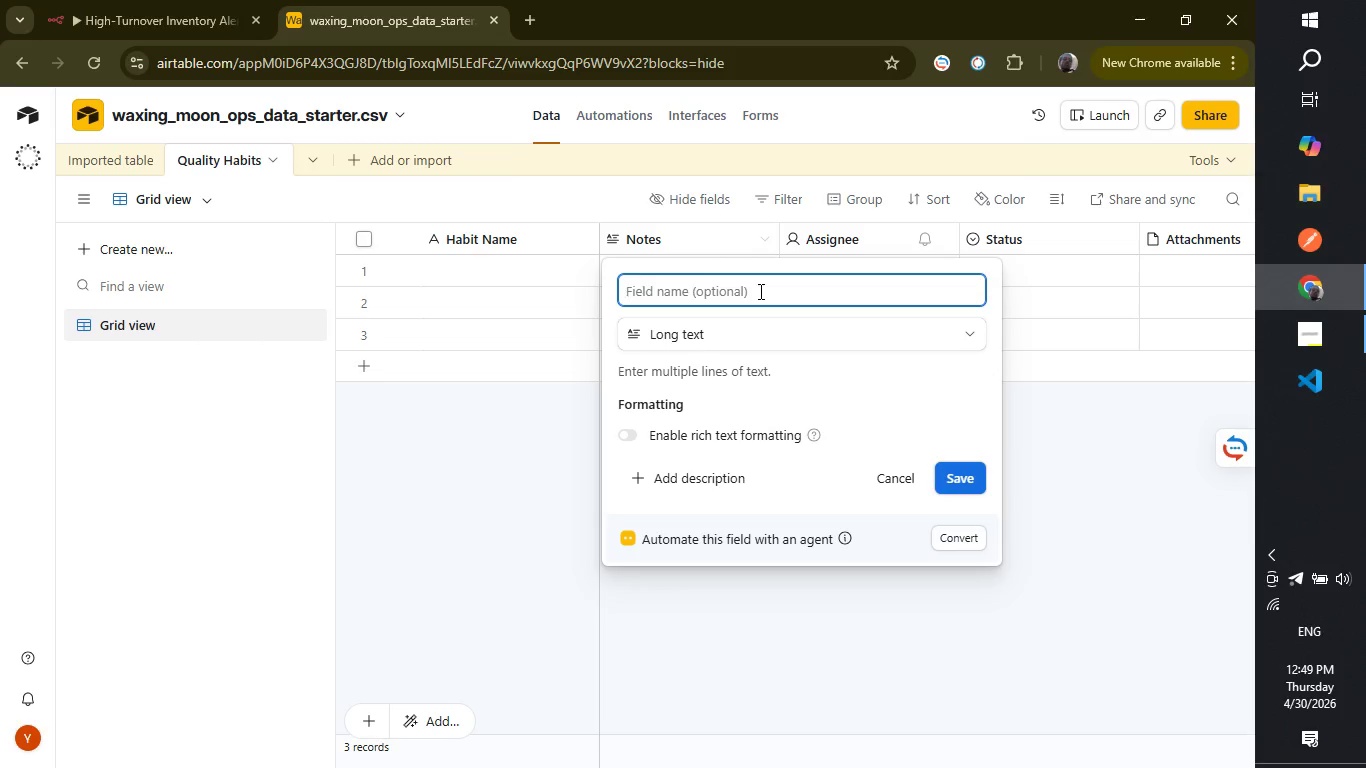 
type(Habit Type)
 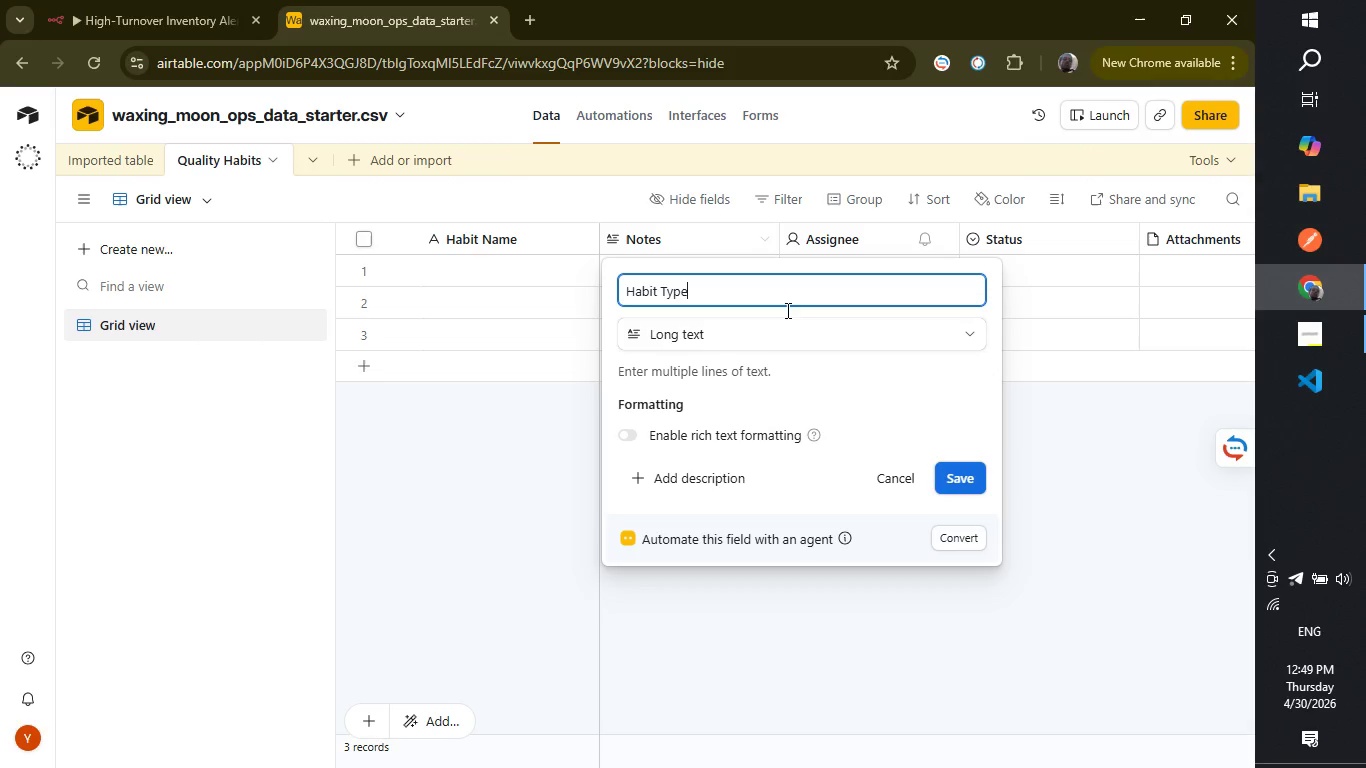 
left_click([829, 328])
 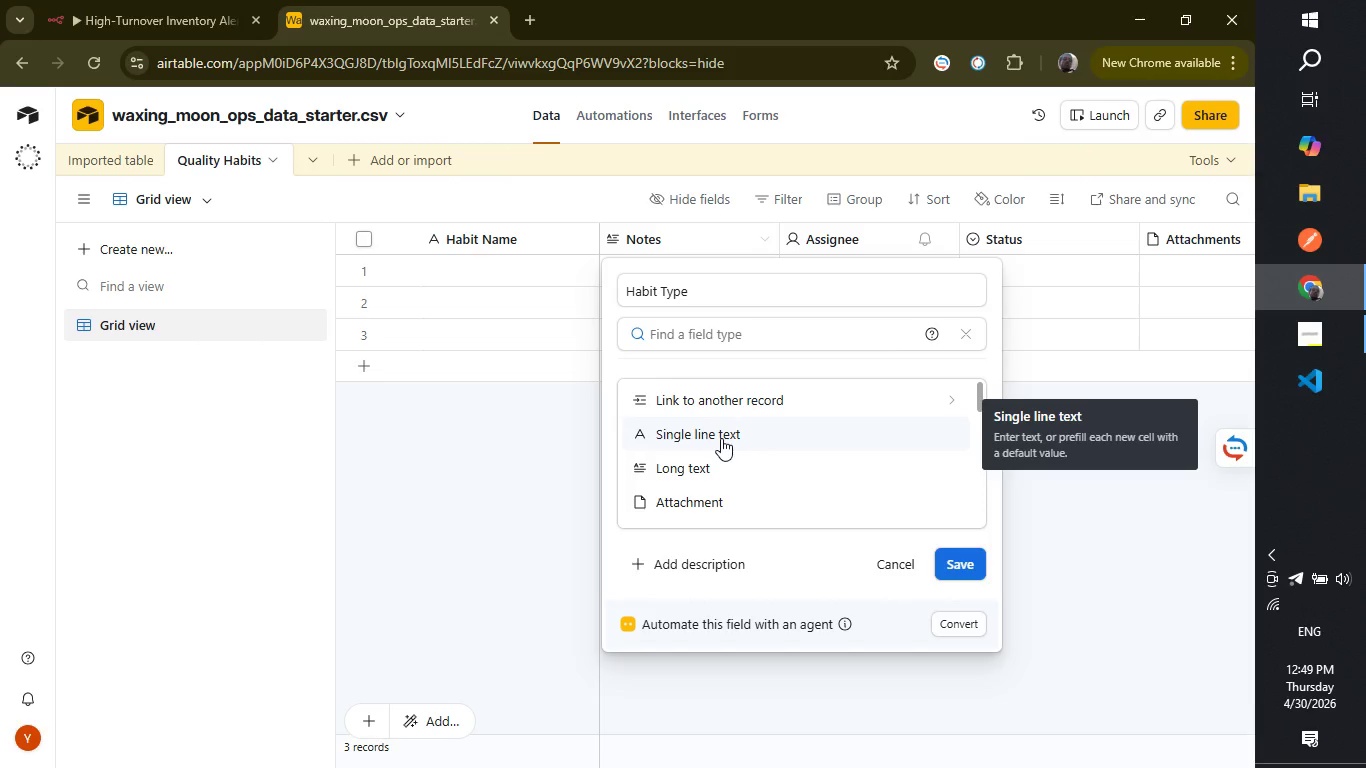 
wait(14.25)
 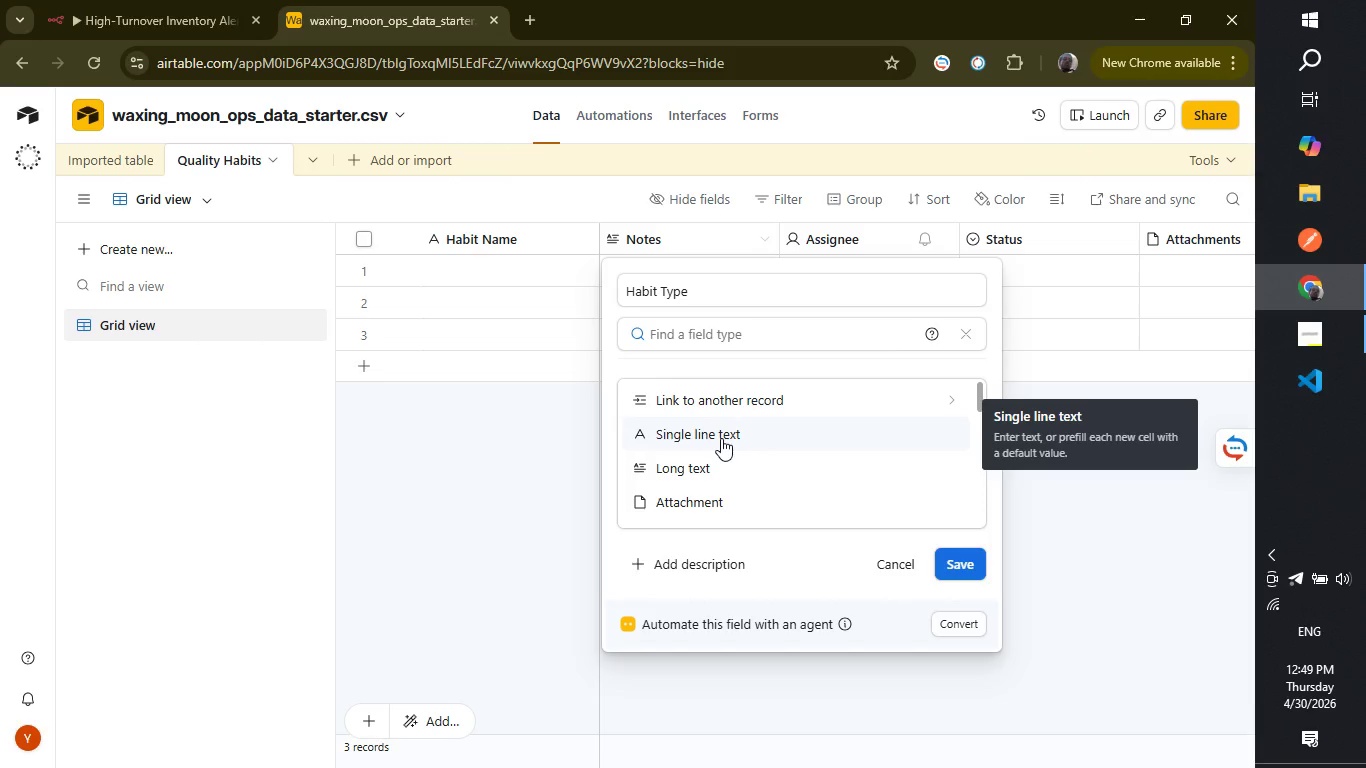 
left_click([954, 569])
 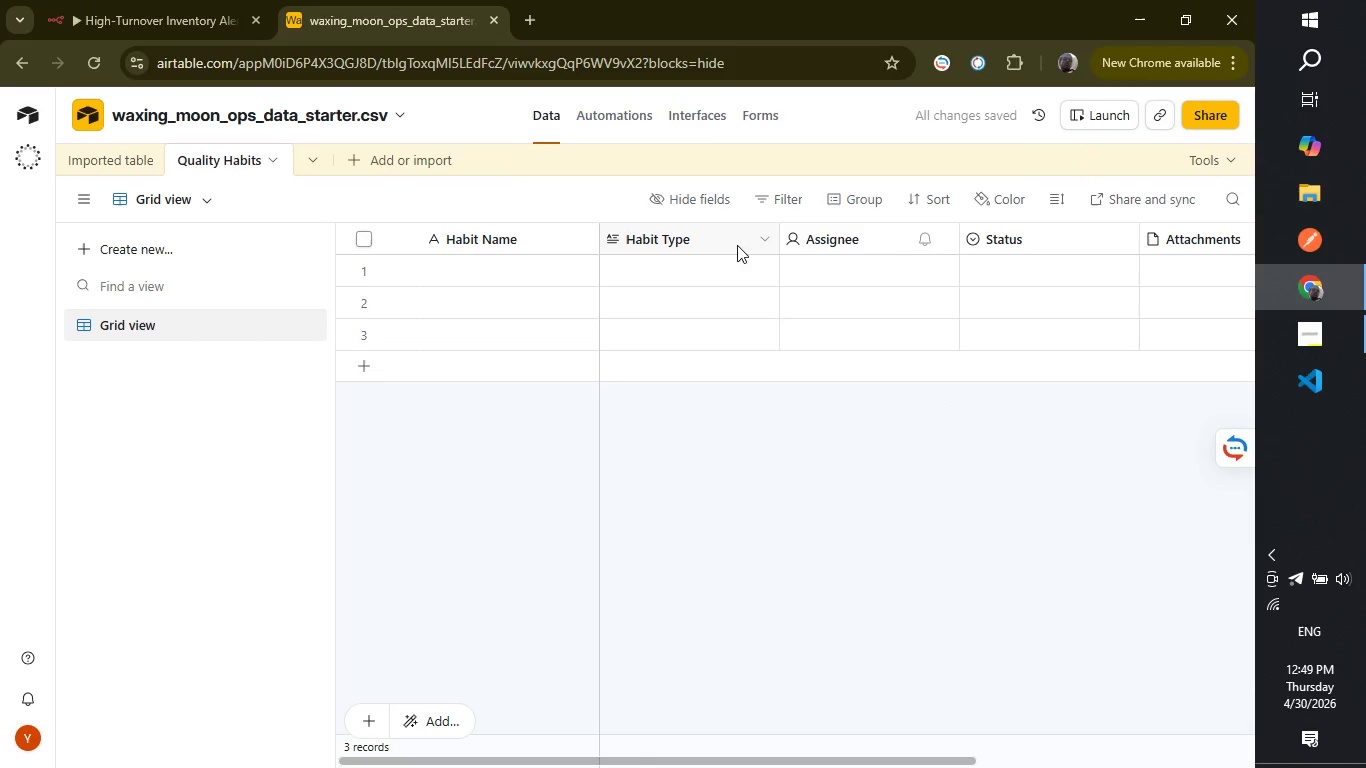 
right_click([727, 238])
 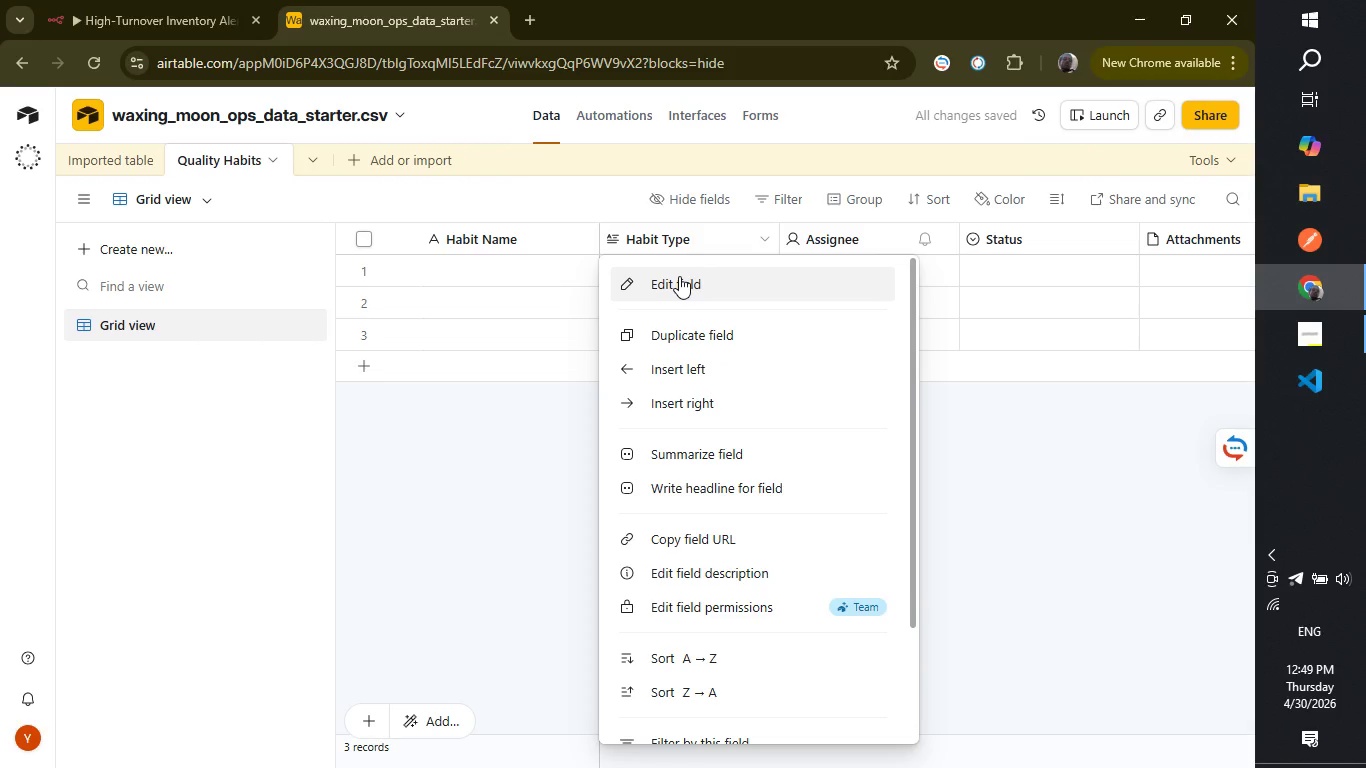 
left_click([679, 276])
 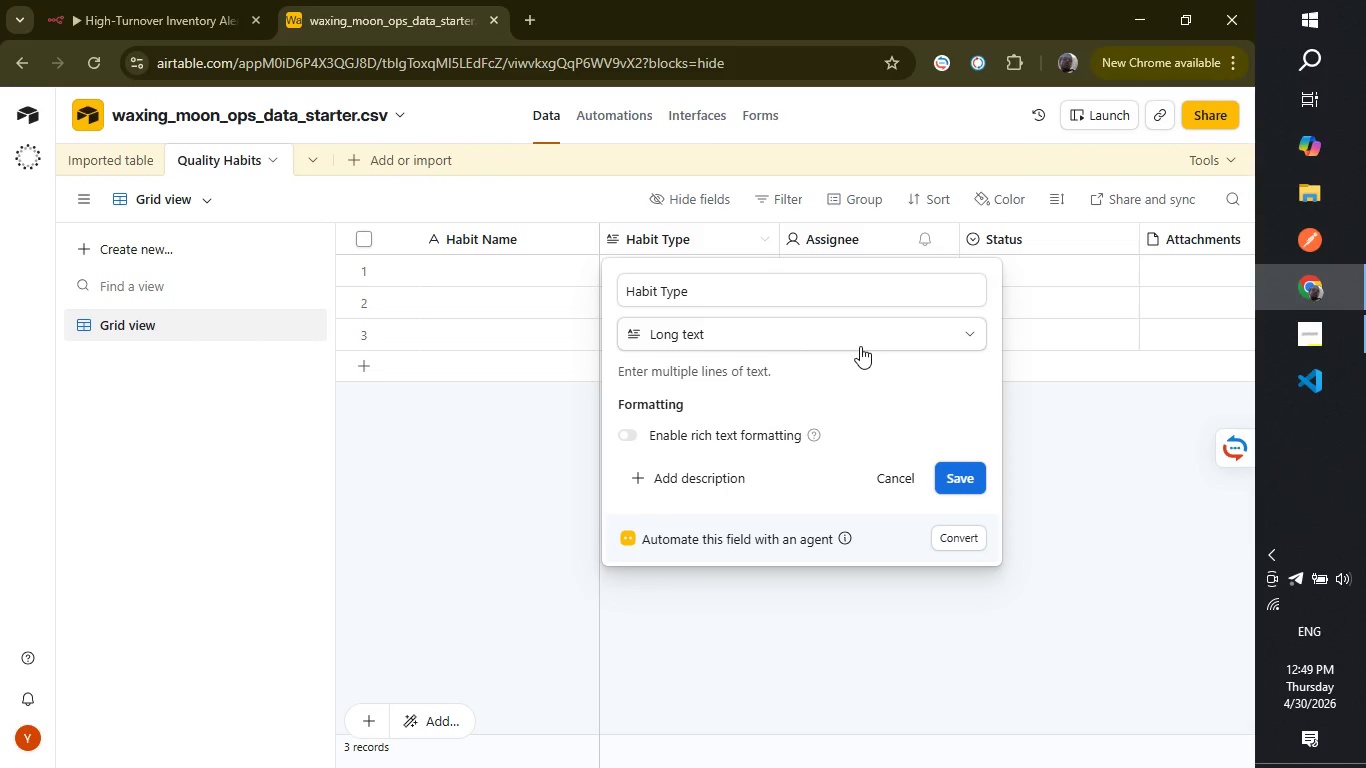 
wait(14.95)
 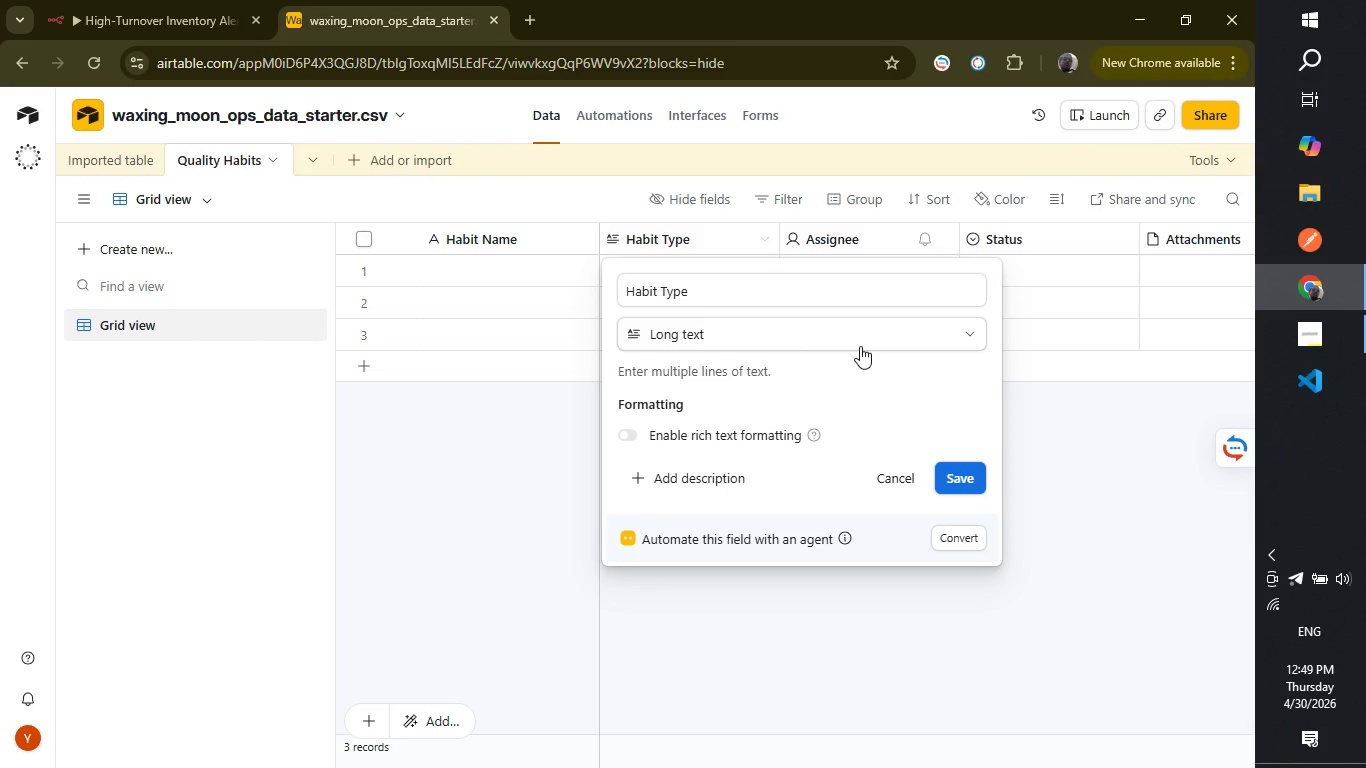 
left_click([860, 346])
 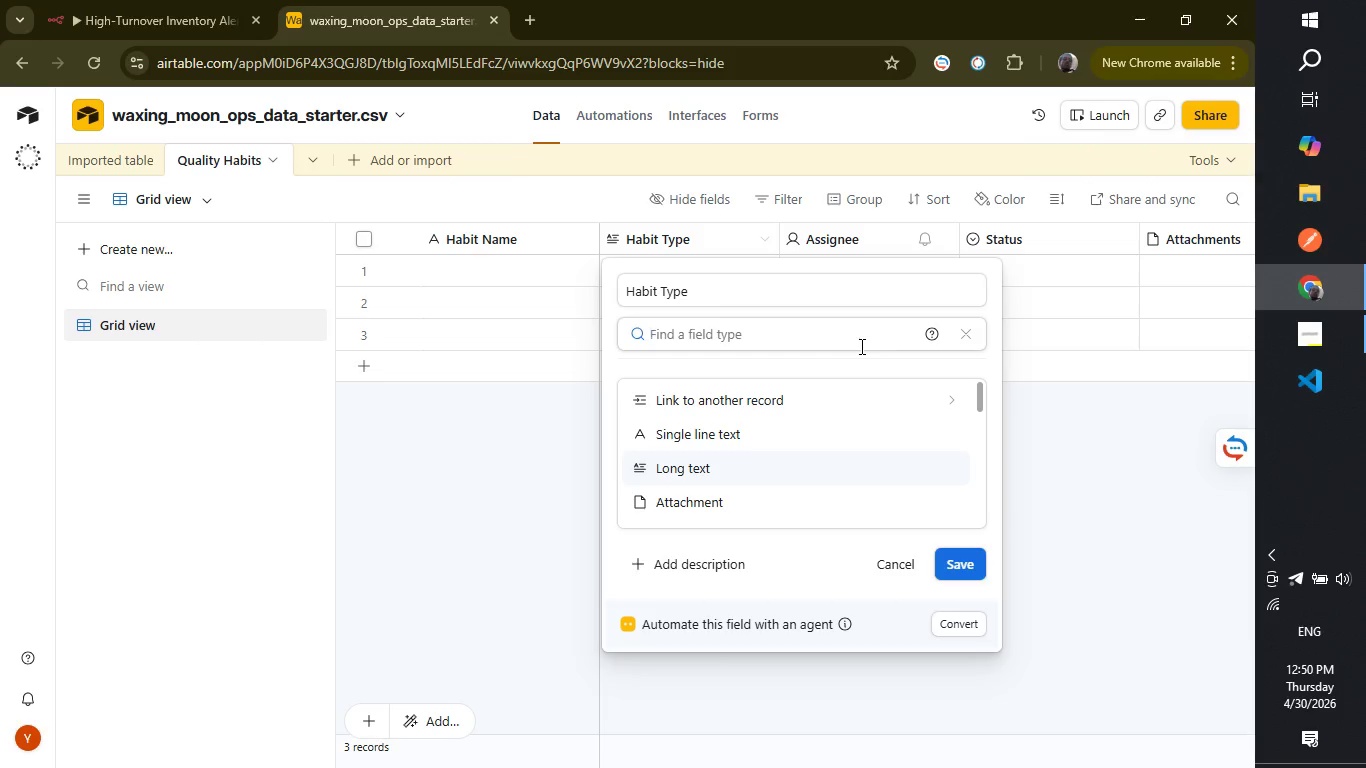 
wait(6.38)
 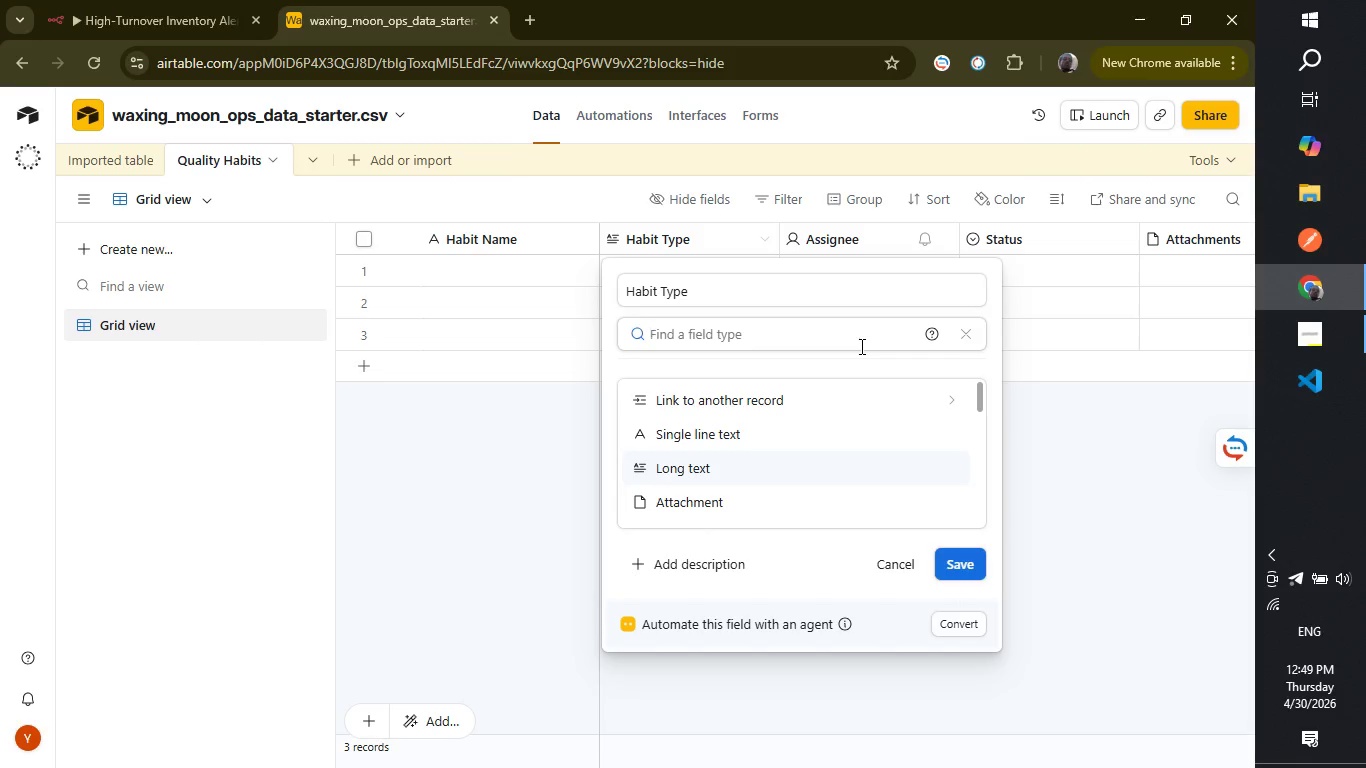 
type(sin)
 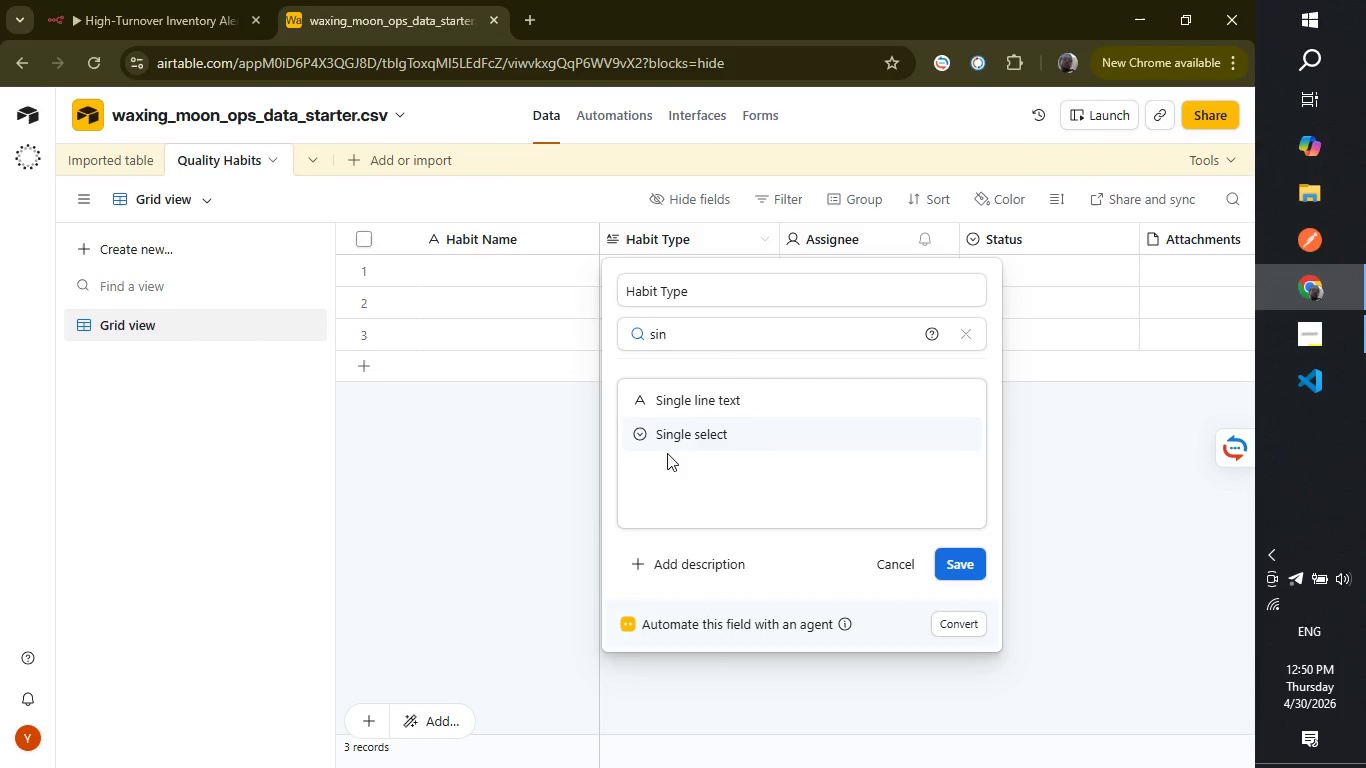 
left_click([680, 434])
 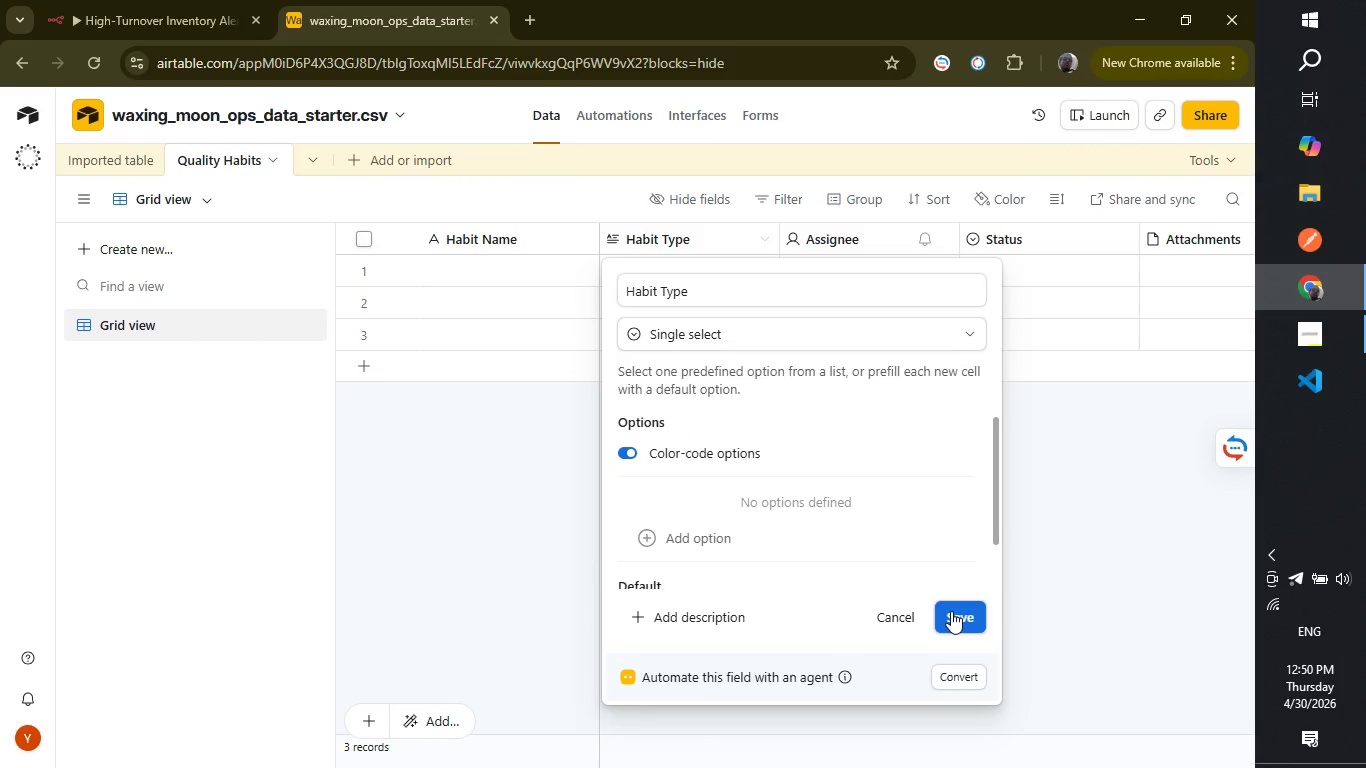 
left_click([951, 611])
 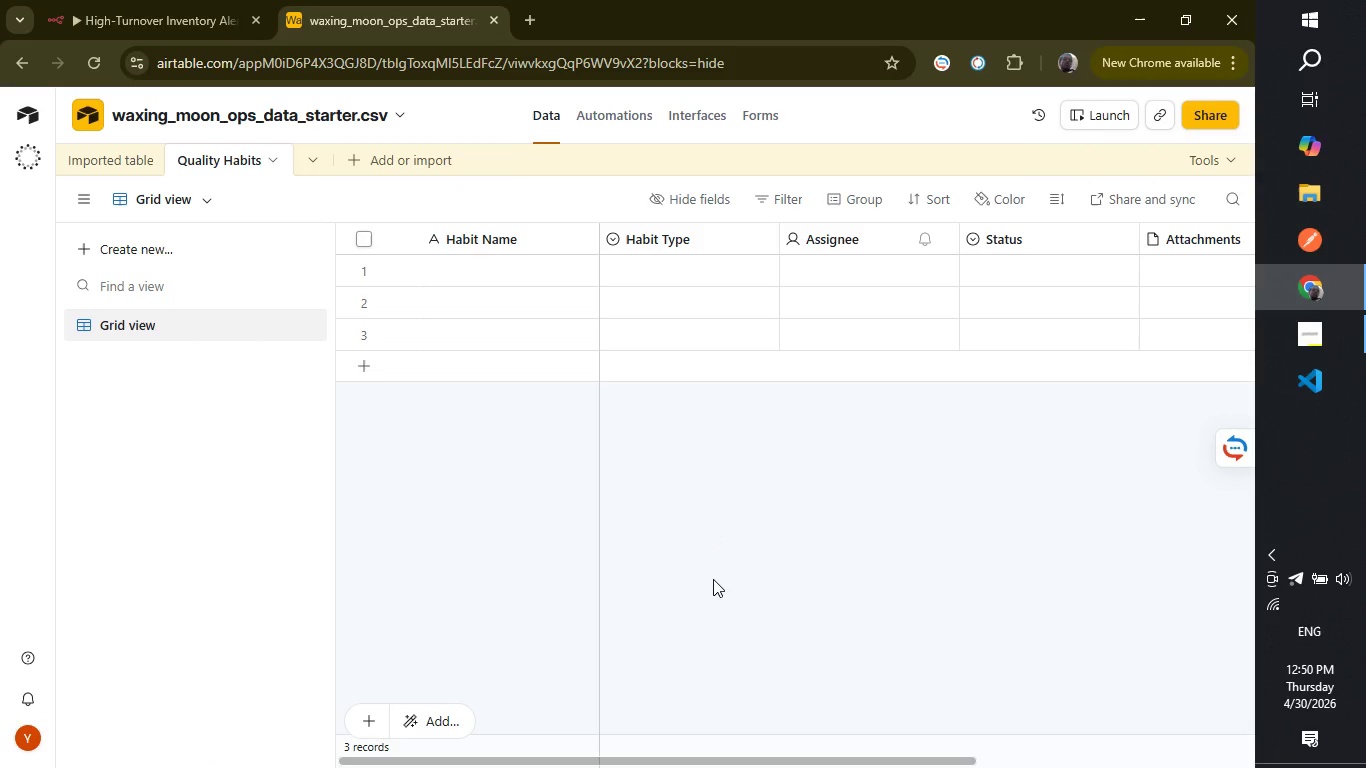 
wait(14.76)
 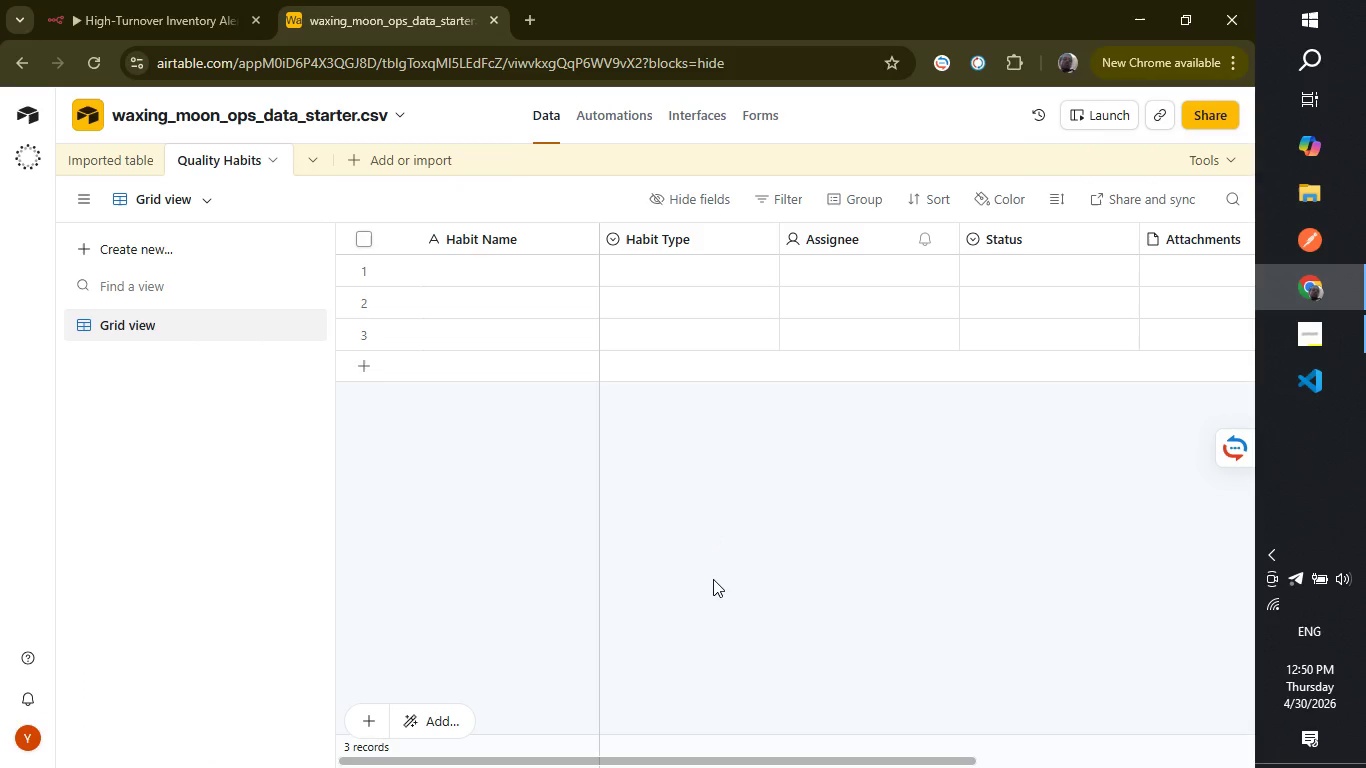 
mouse_move([504, -3])
 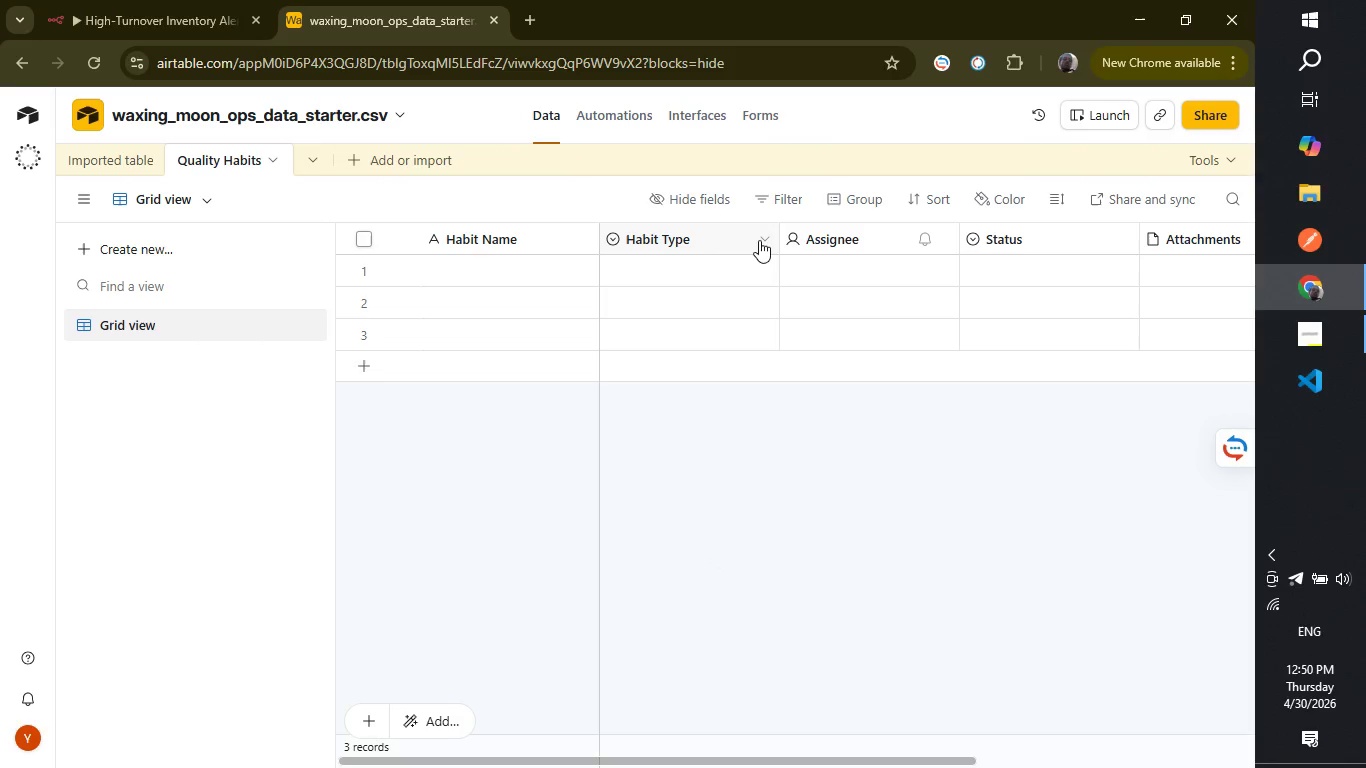 
left_click([766, 235])
 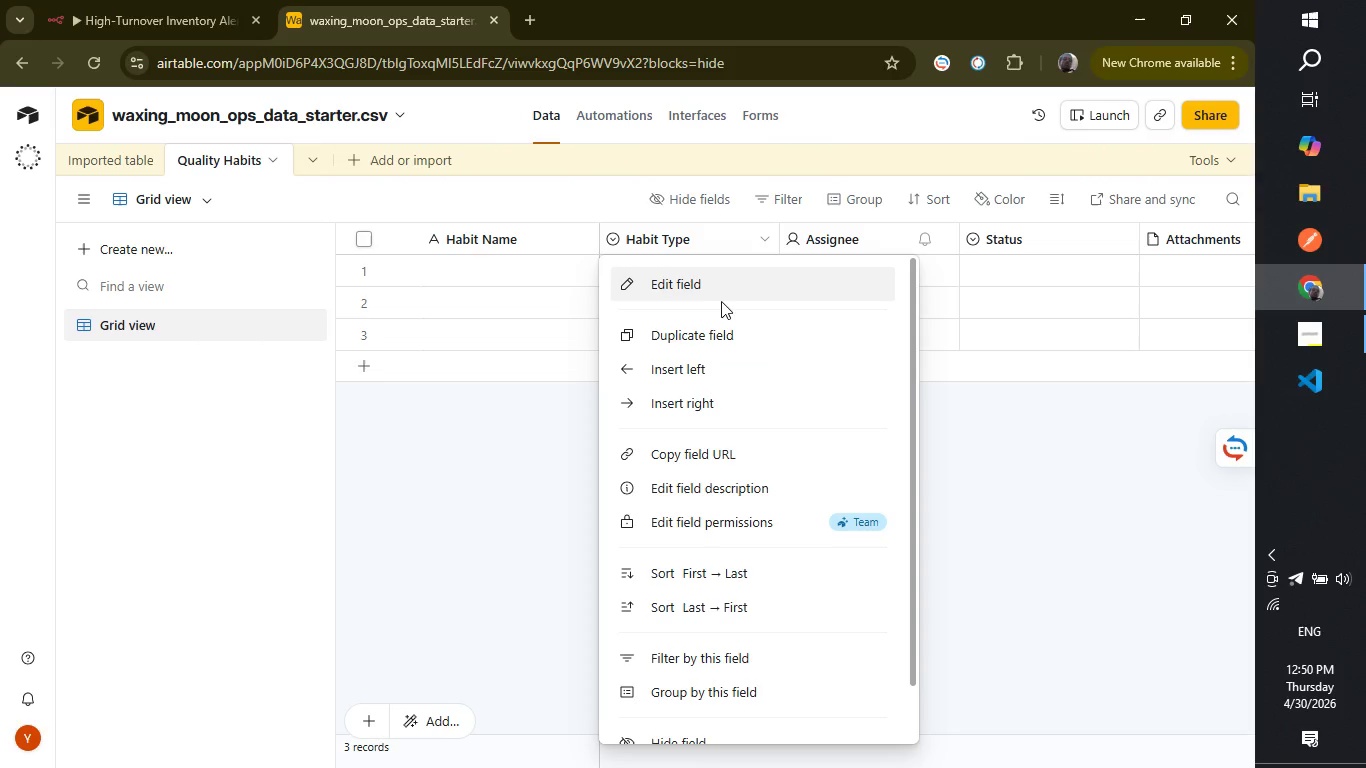 
right_click([718, 292])
 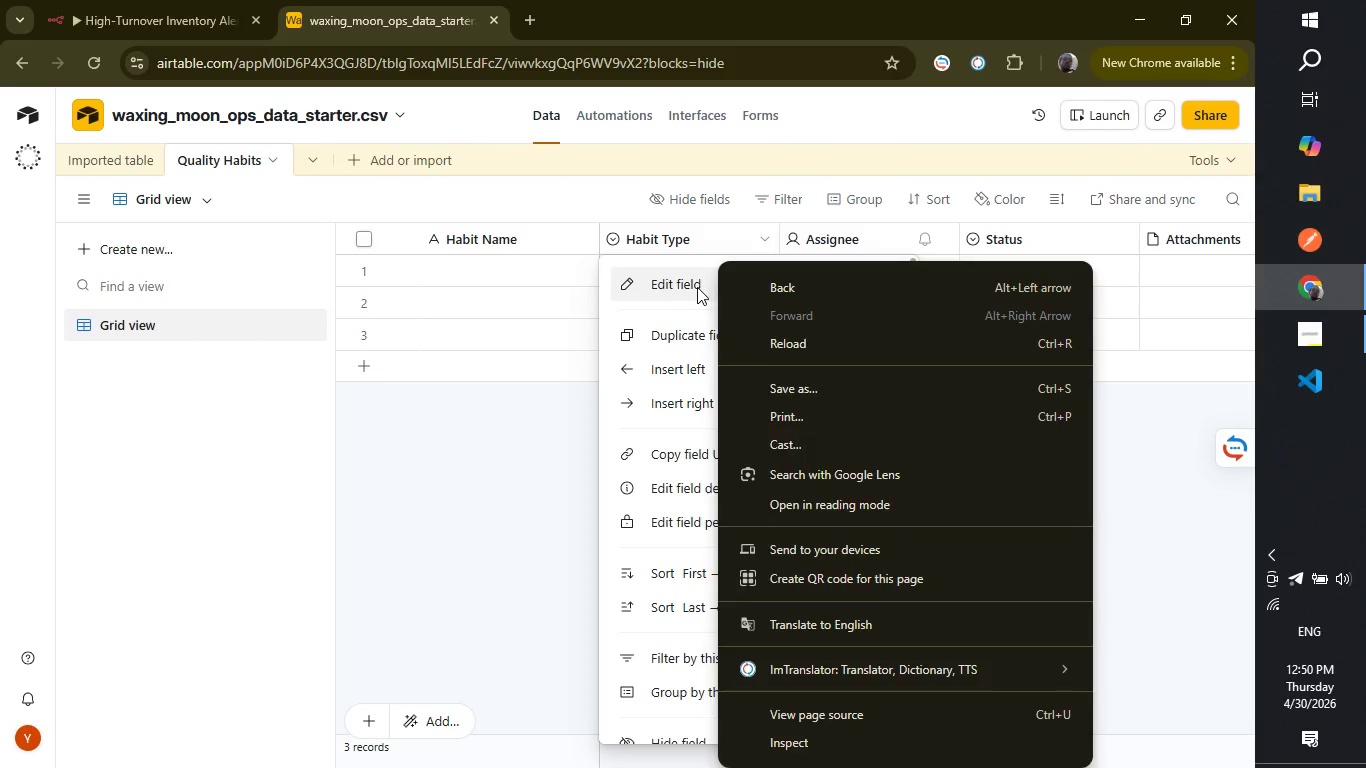 
left_click([697, 287])
 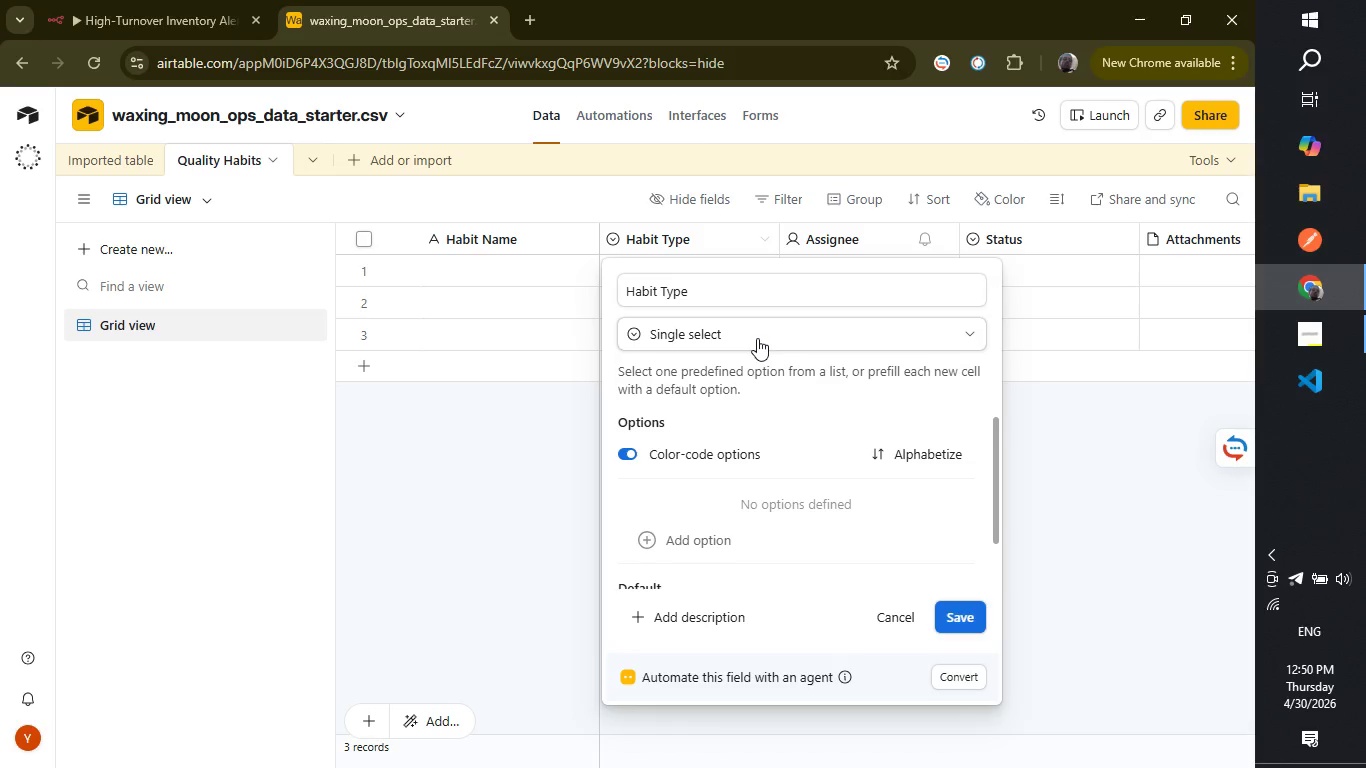 
scroll: coordinate [670, 489], scroll_direction: down, amount: 1.0
 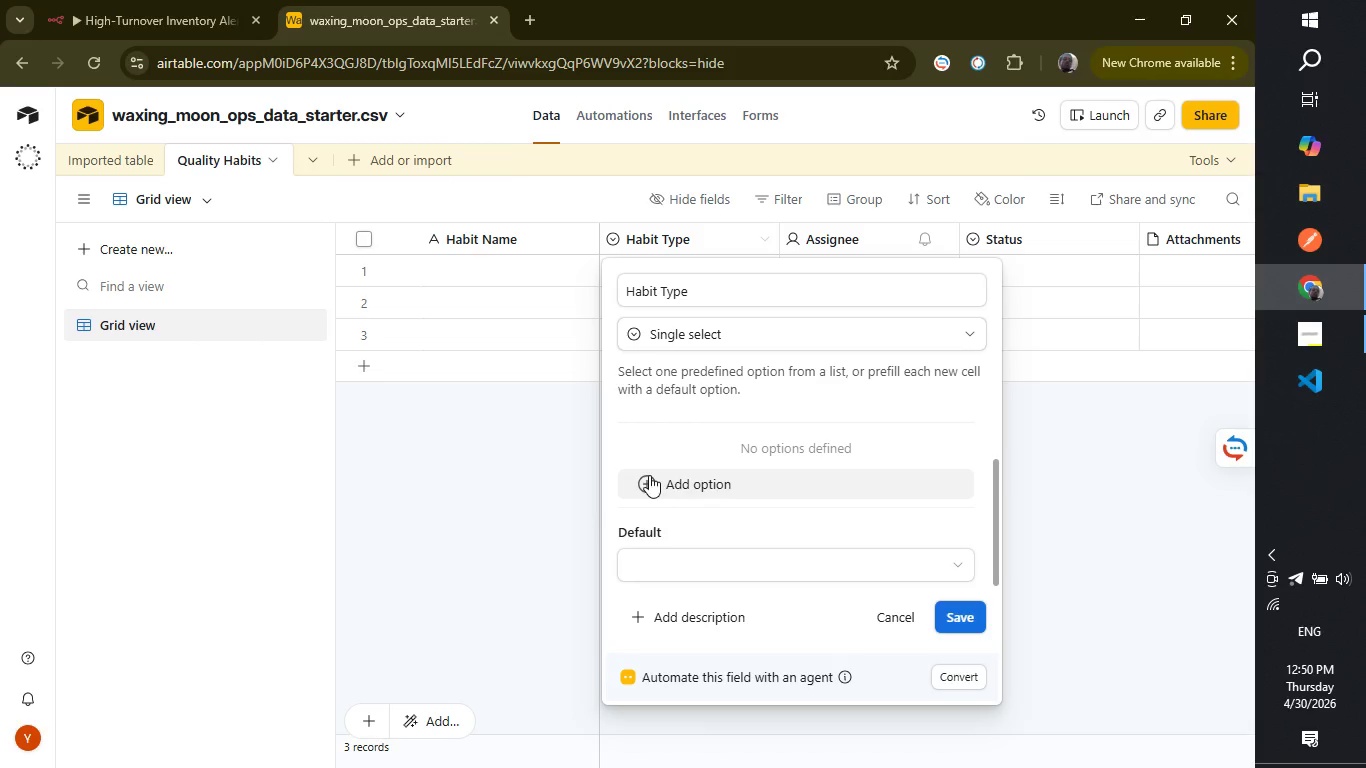 
left_click([649, 475])
 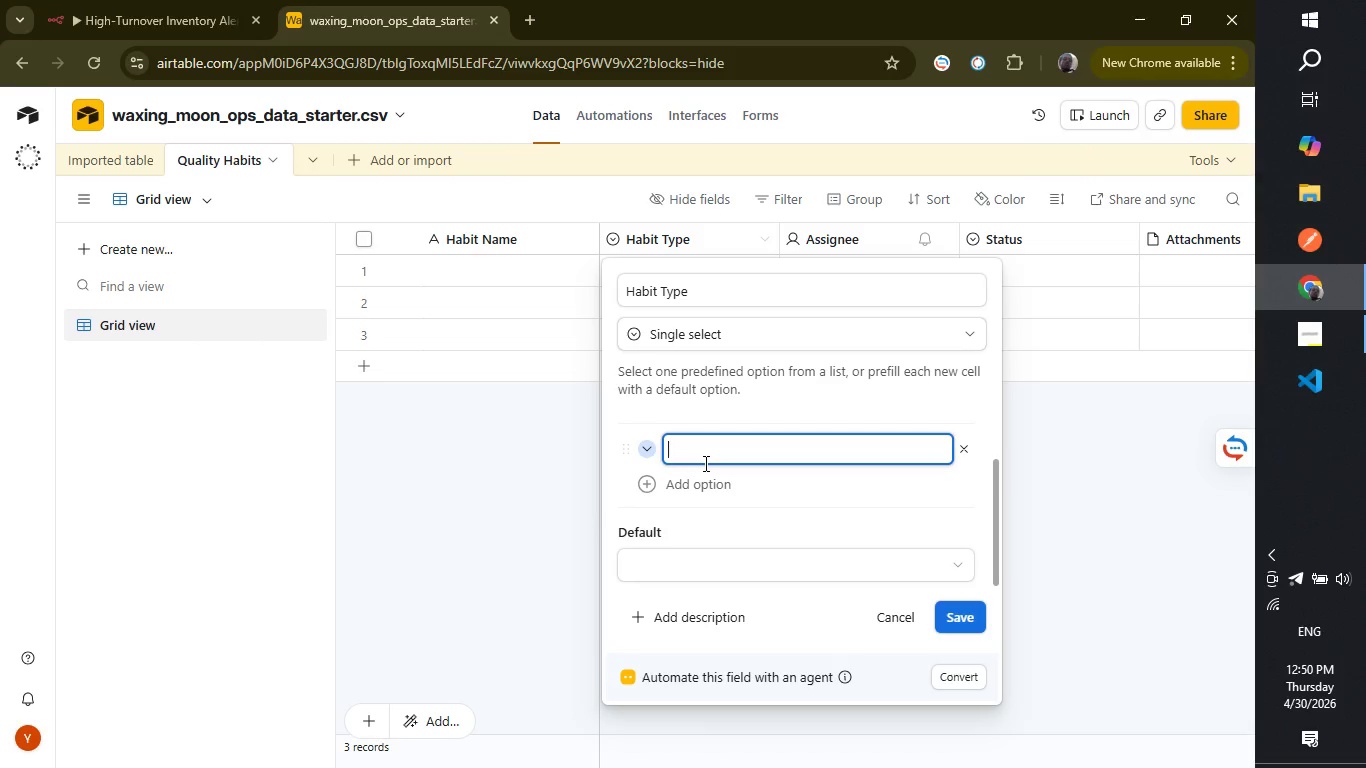 
wait(9.72)
 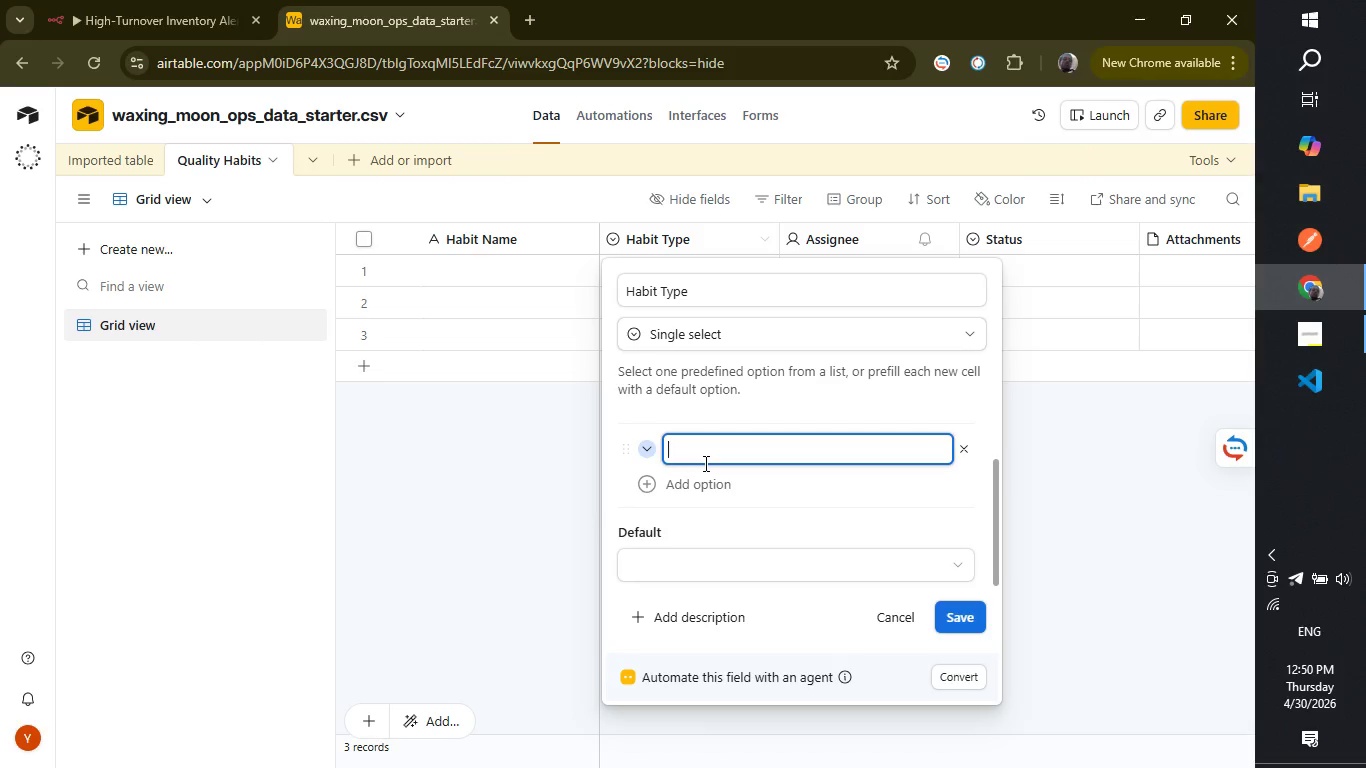 
type(Temperature Calibraton)
 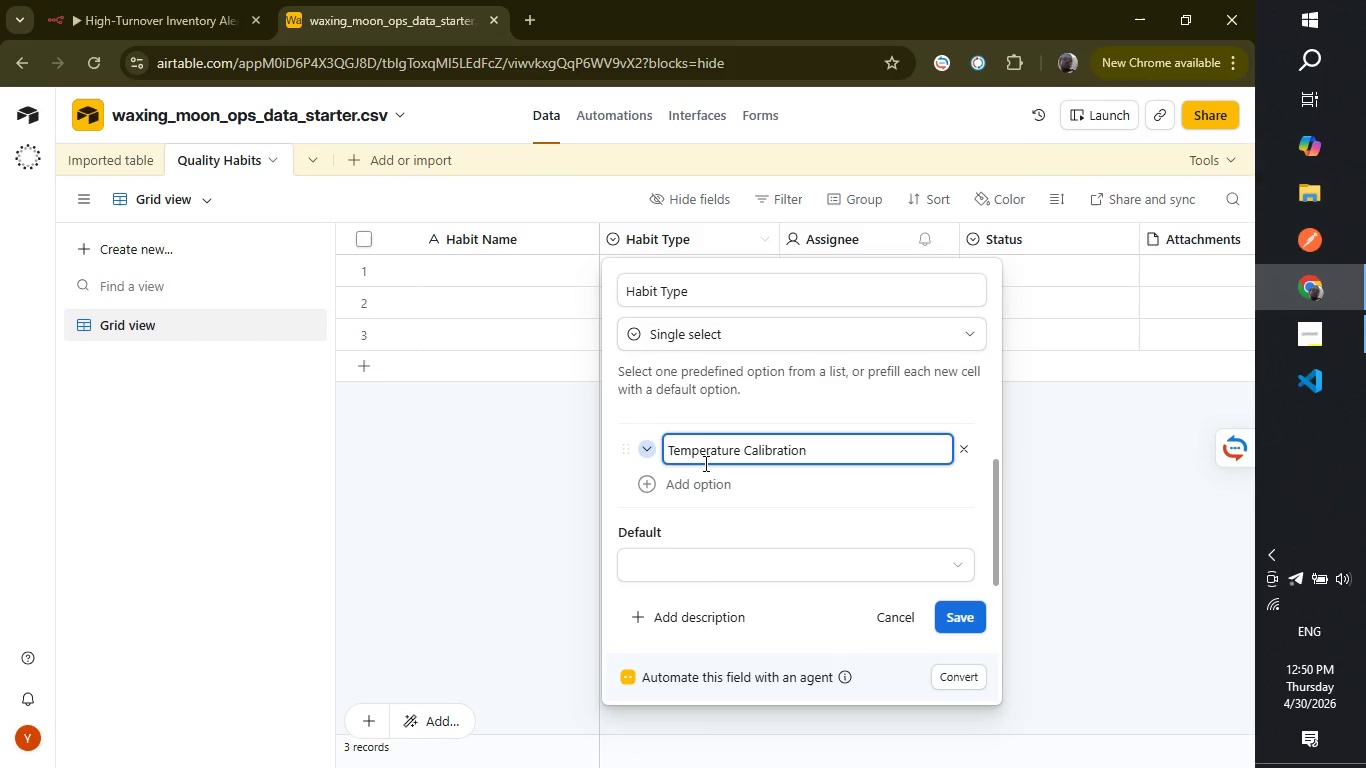 
hold_key(key=I, duration=0.31)
 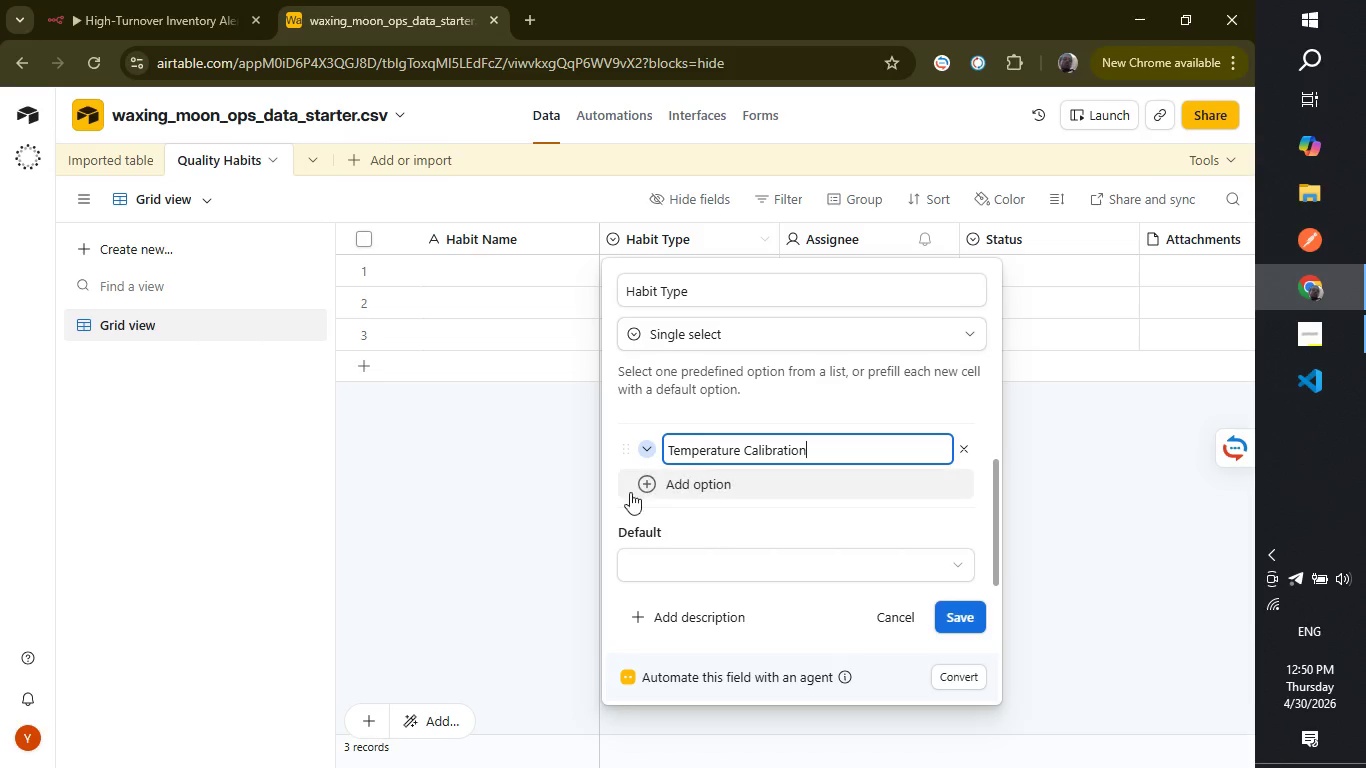 
left_click([646, 480])
 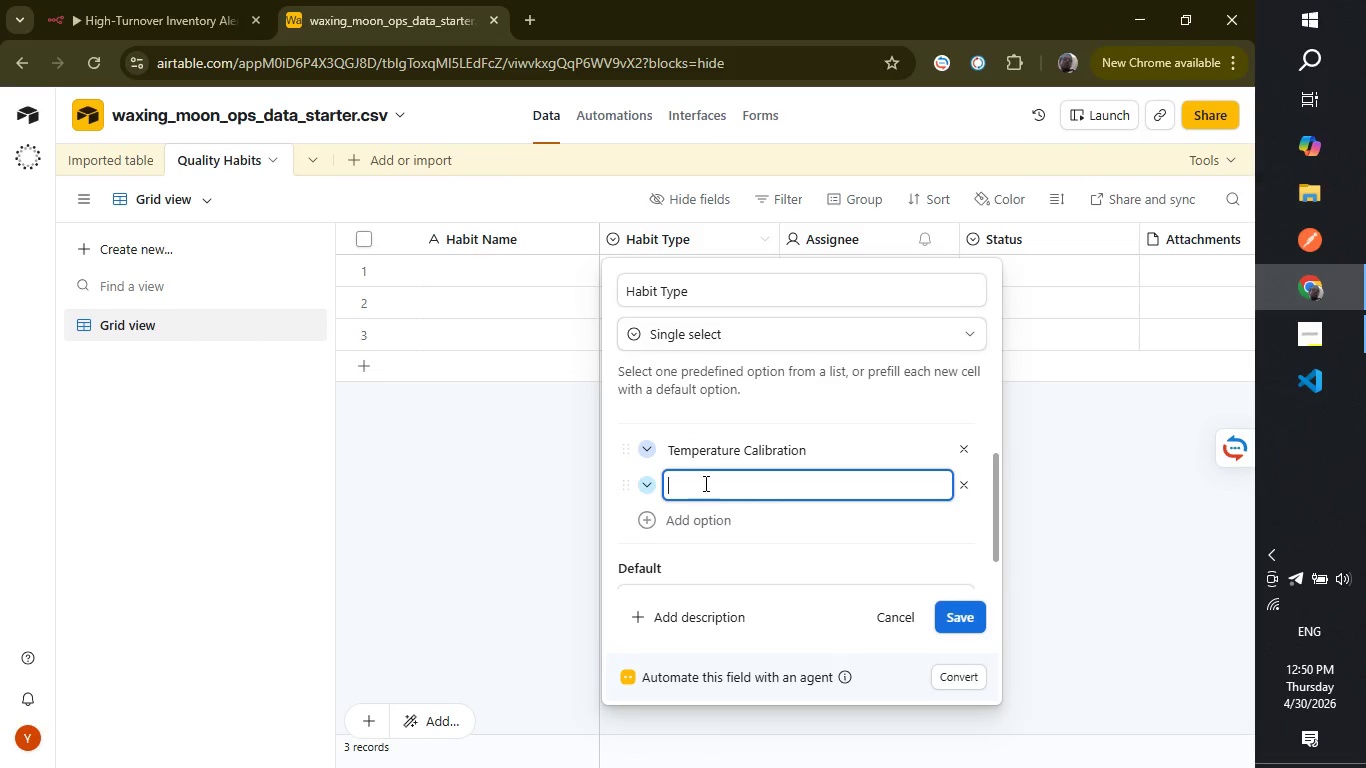 
type(Scent Throw Testing)
 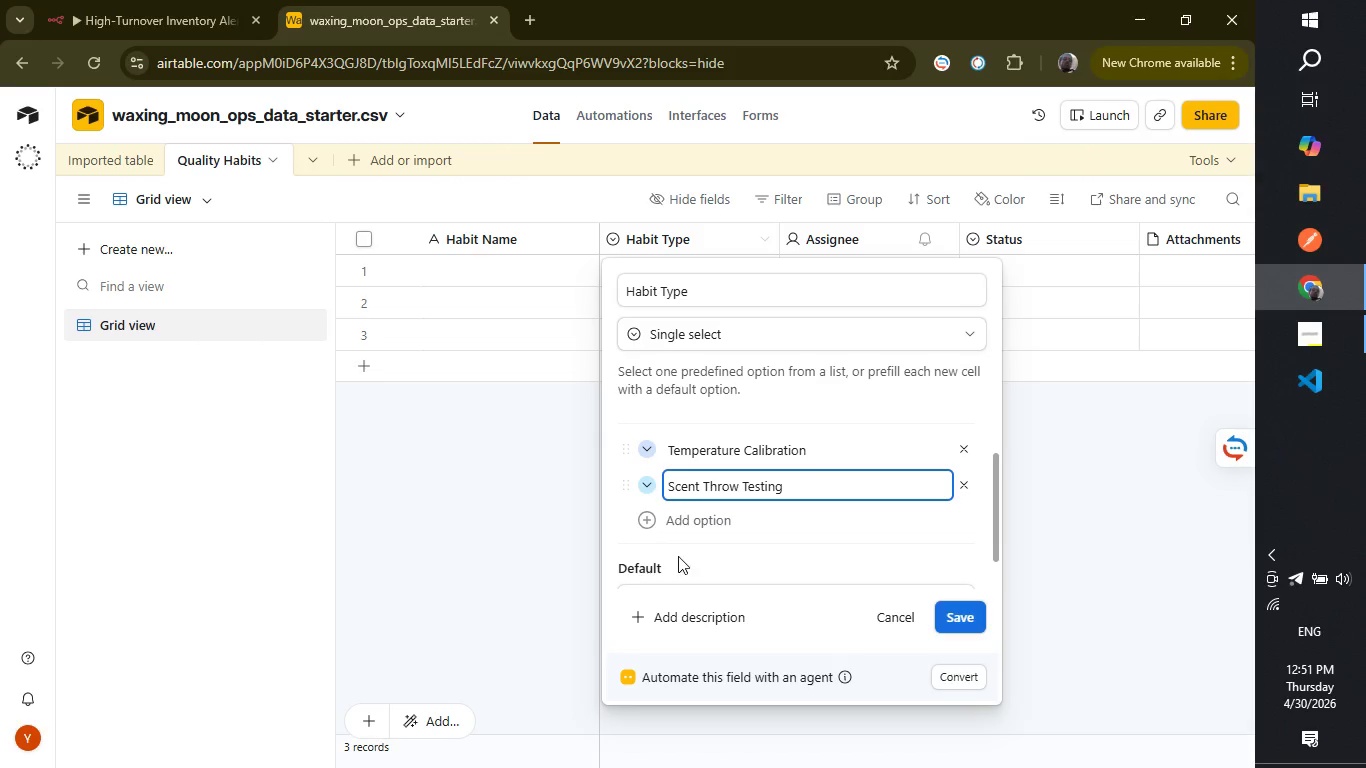 
wait(7.78)
 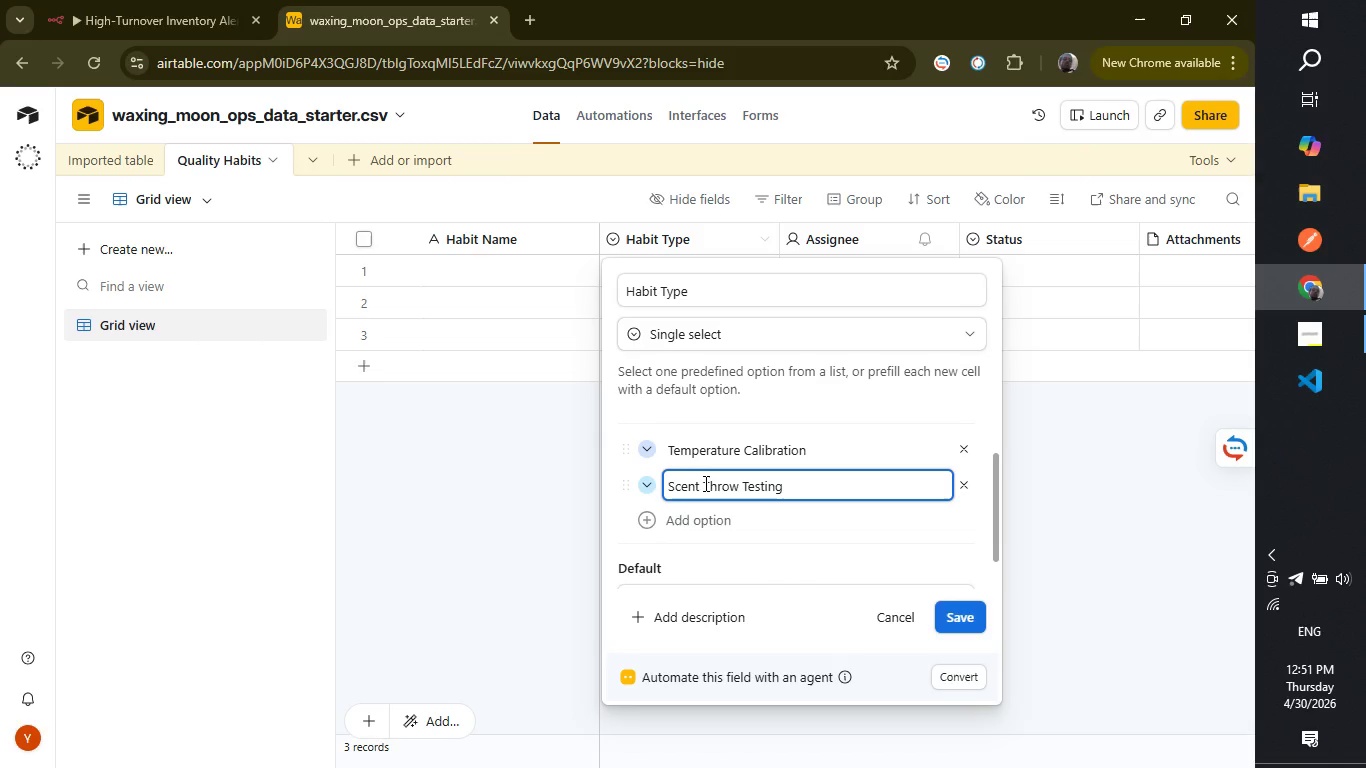 
left_click([652, 521])
 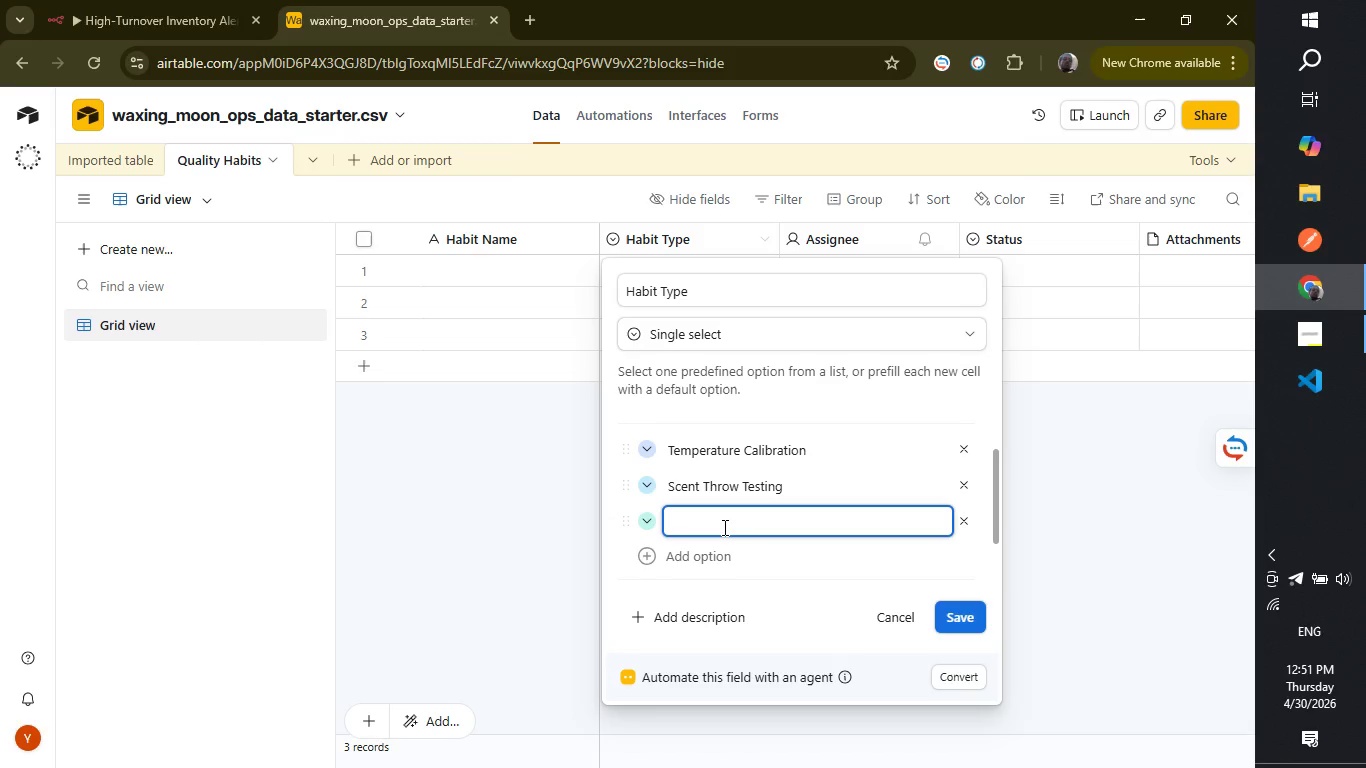 
type(Safety Labeling Audit)
 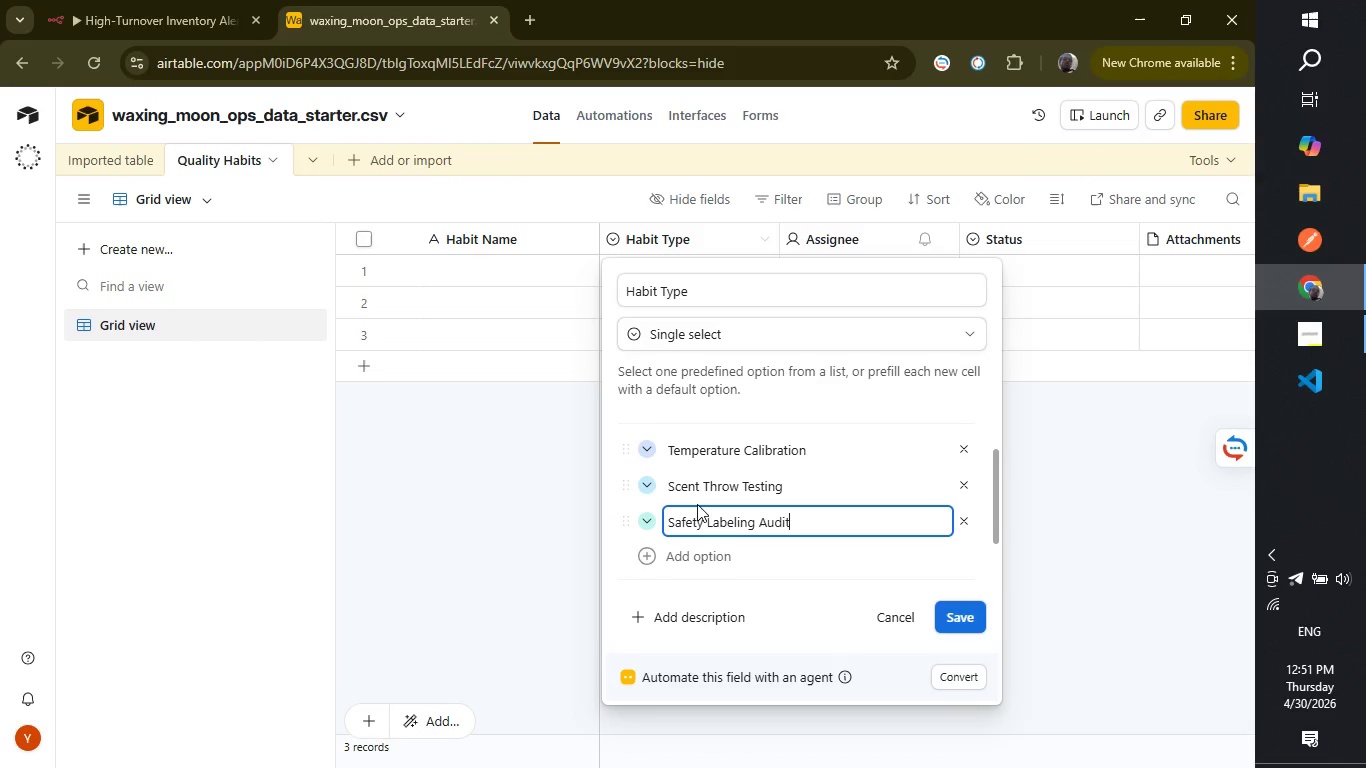 
wait(7.47)
 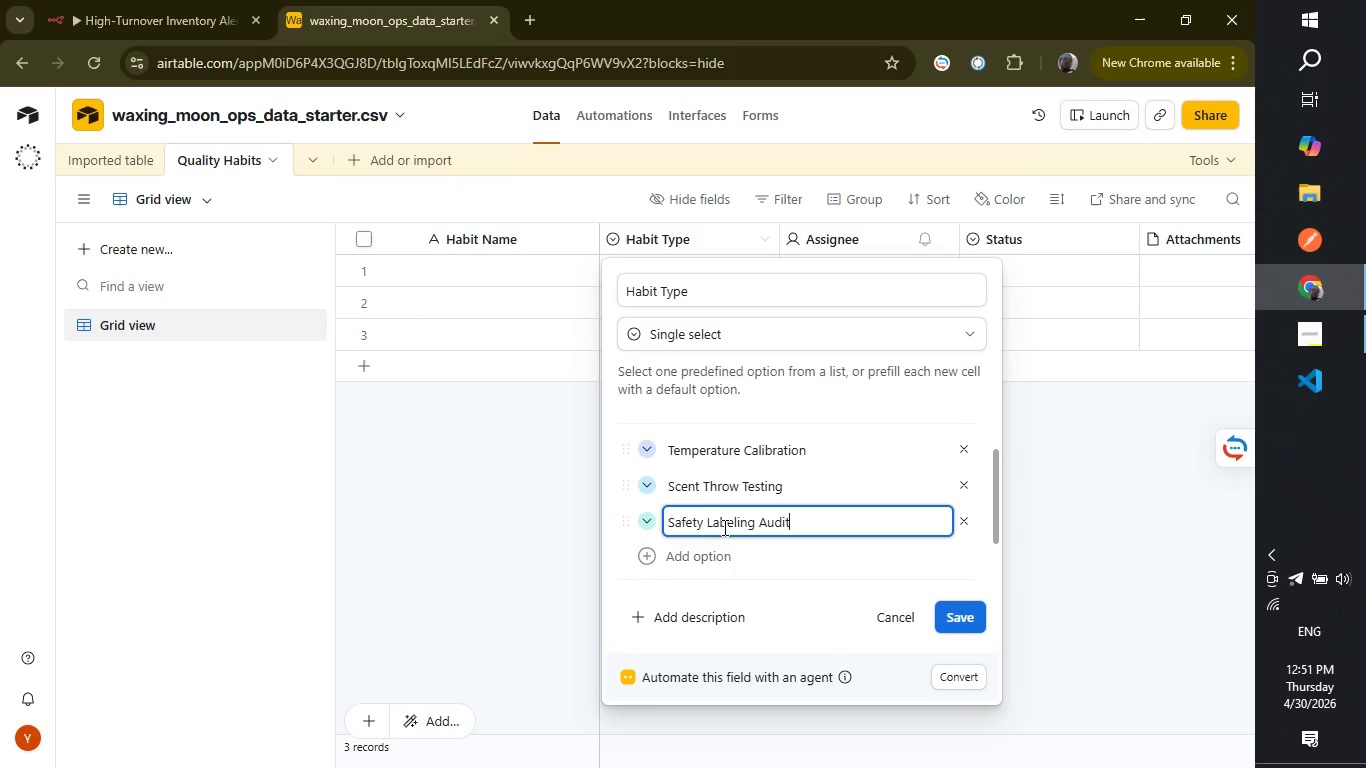 
mouse_move([925, 554])
 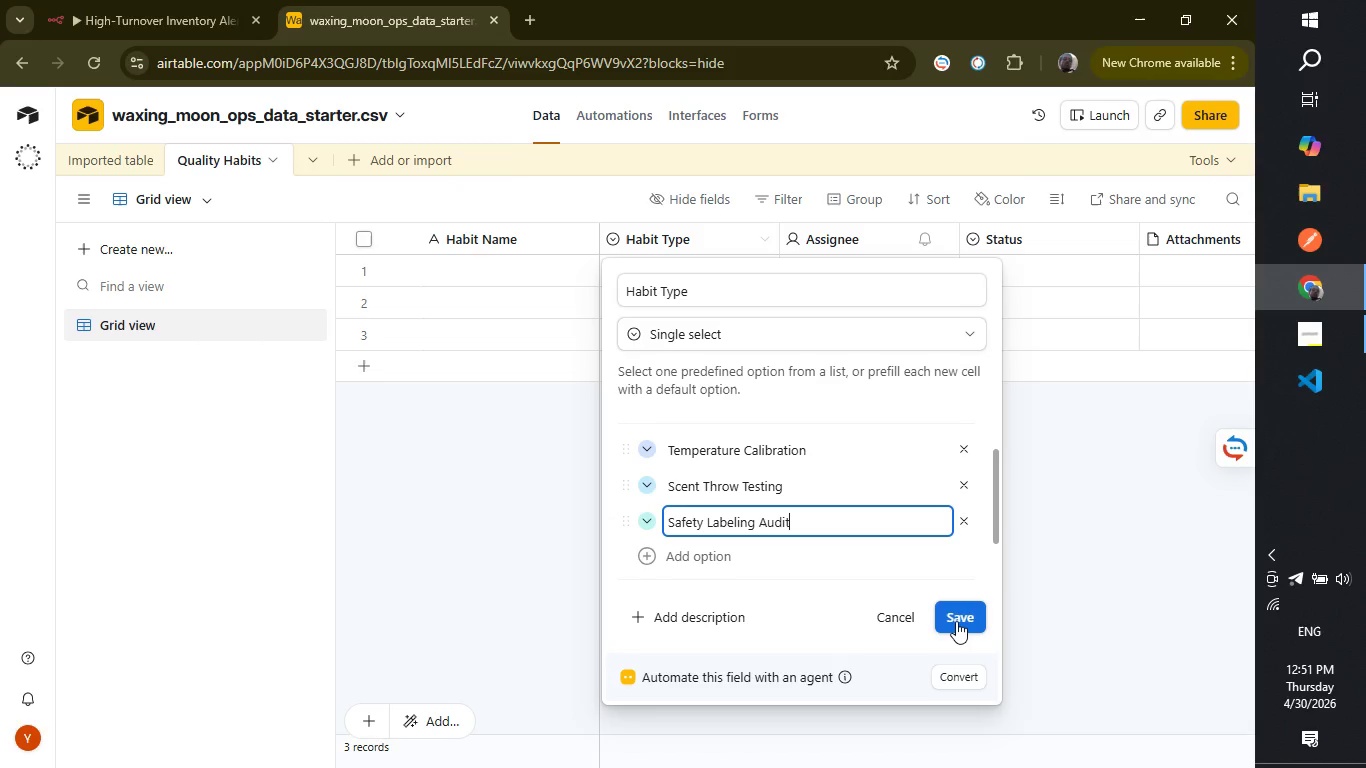 
wait(6.54)
 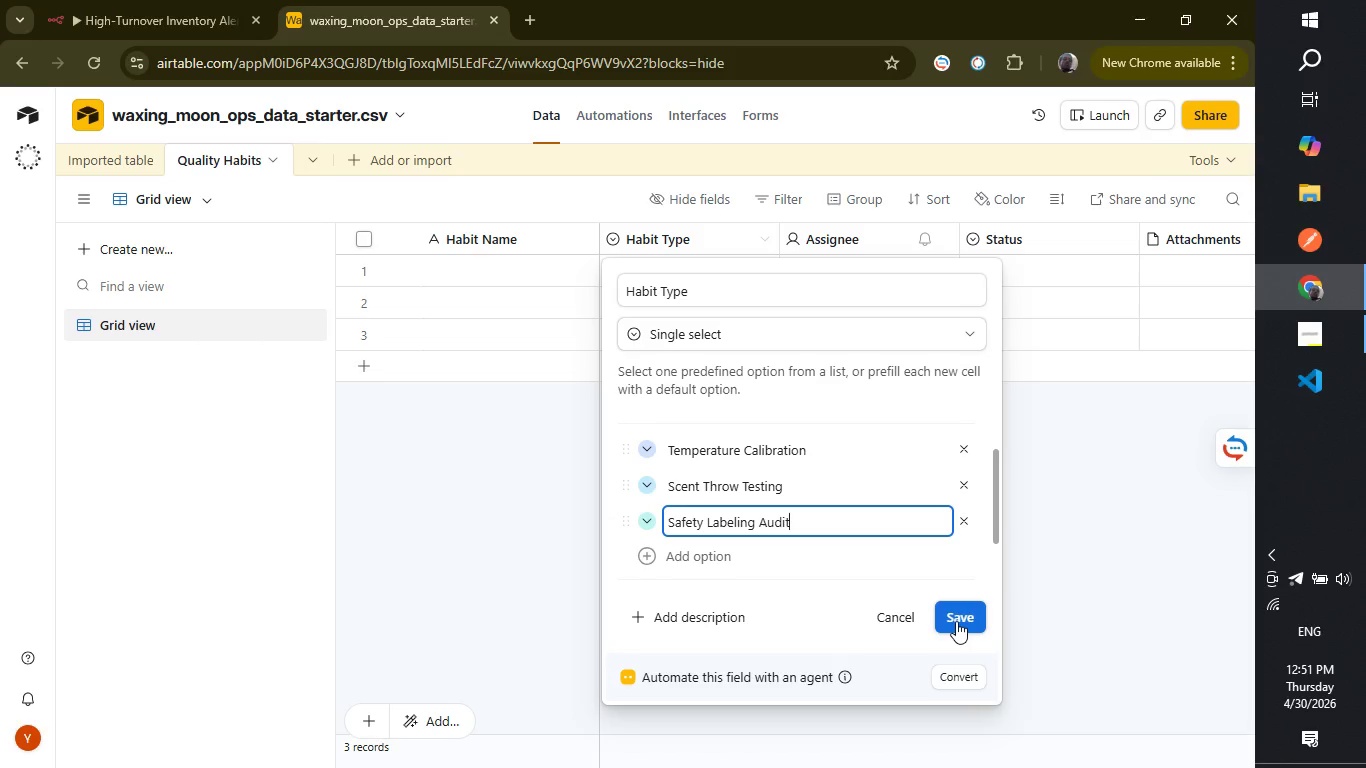 
left_click([956, 621])
 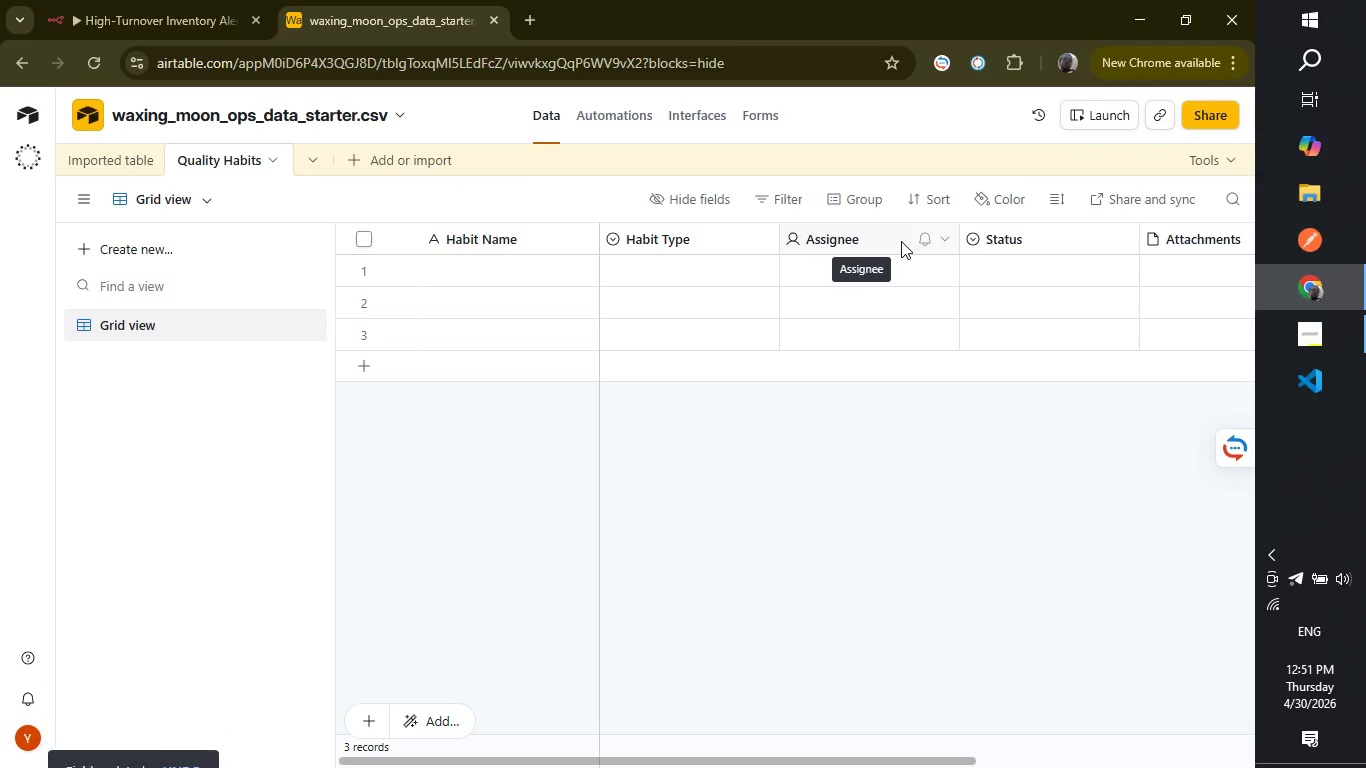 
wait(13.69)
 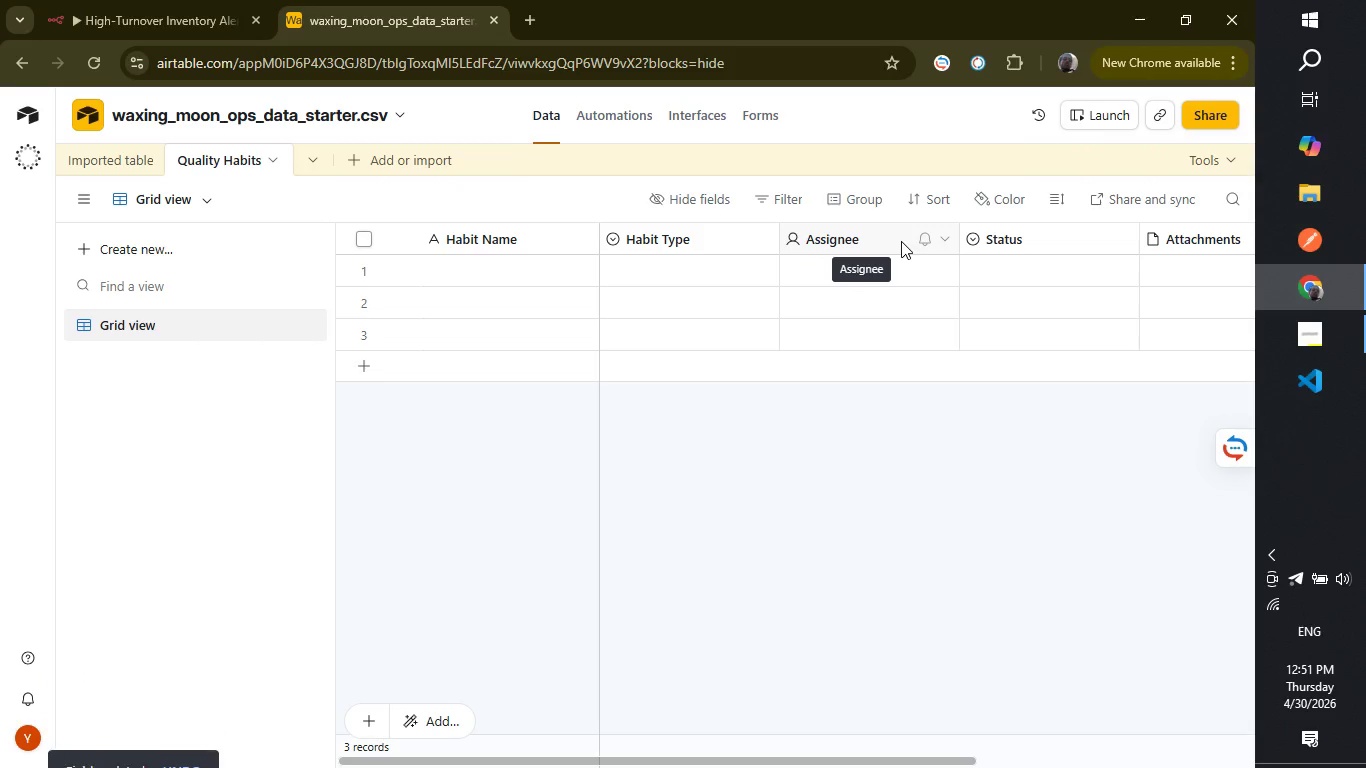 
right_click([936, 235])
 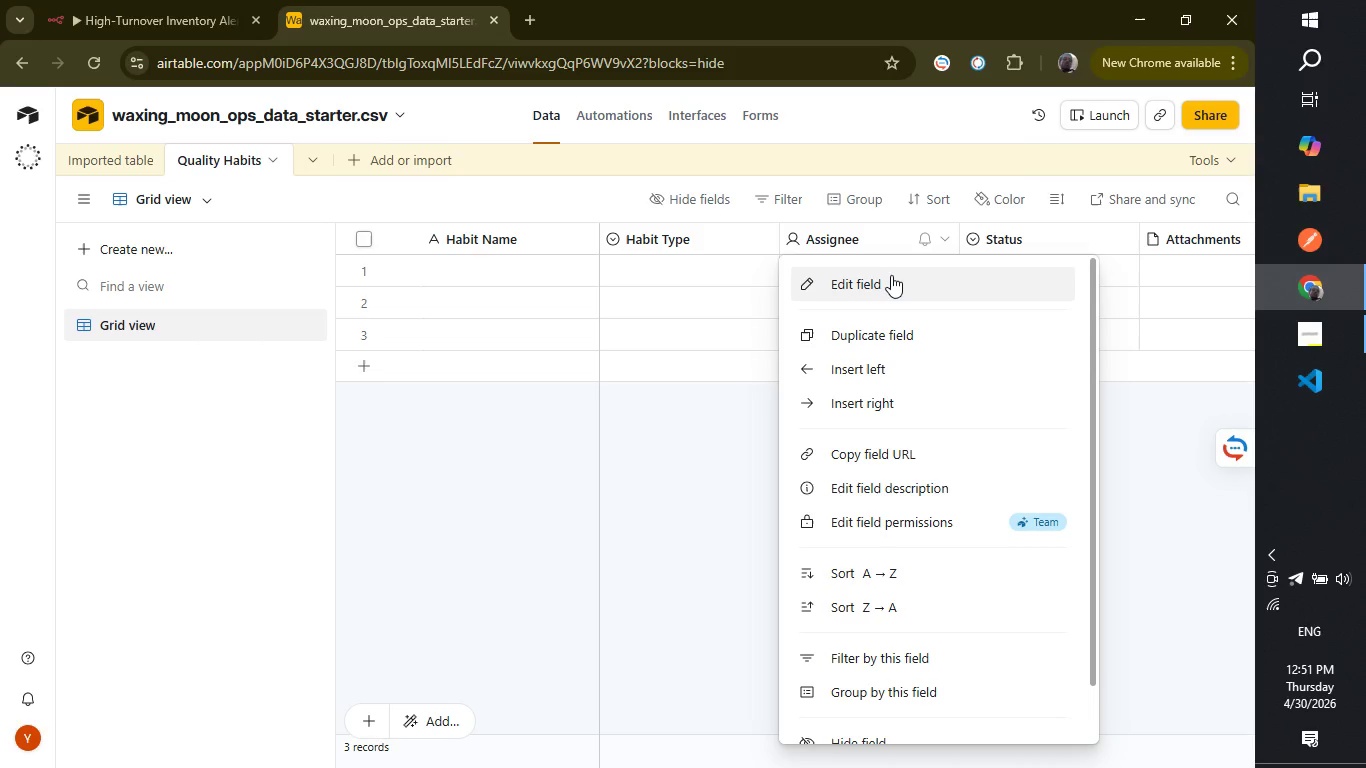 
left_click([891, 277])
 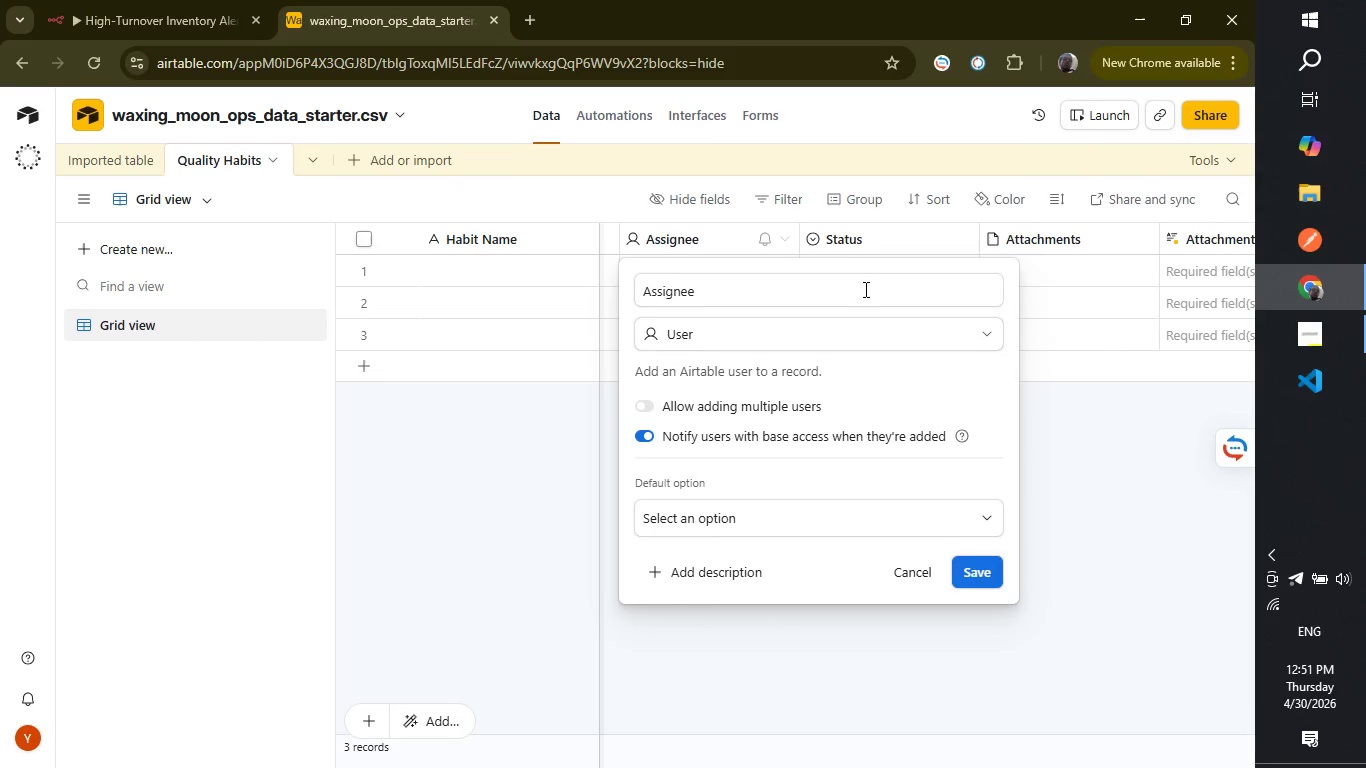 
left_click([861, 291])
 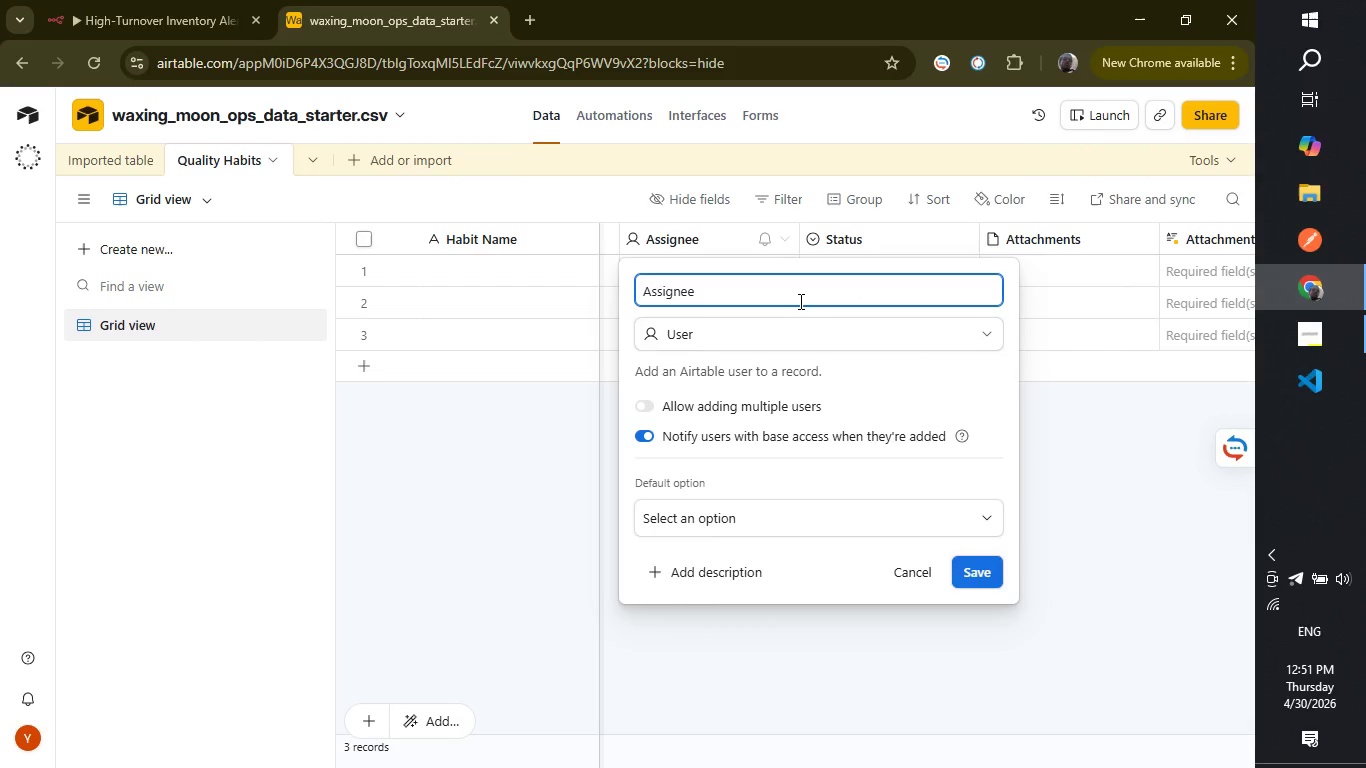 
hold_key(key=Backspace, duration=1.24)
 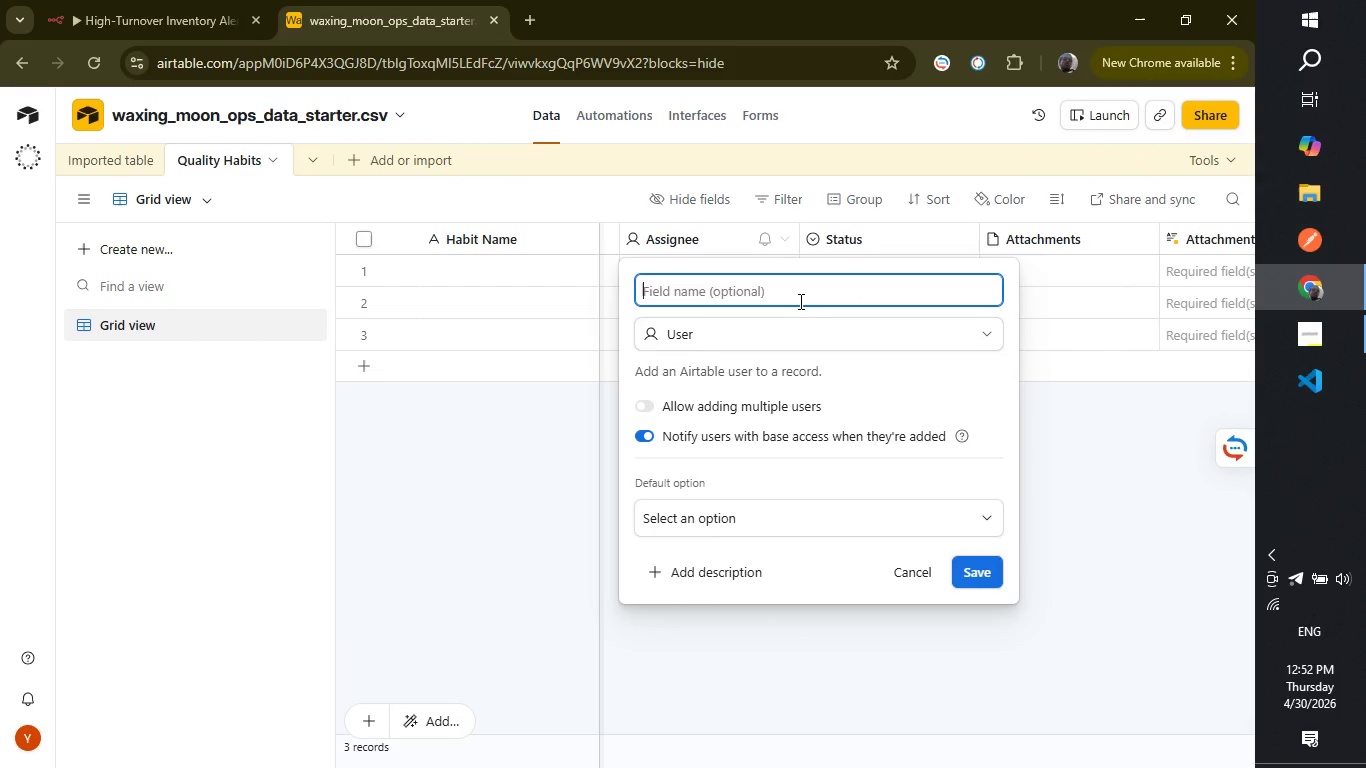 
type(Completed Today)
 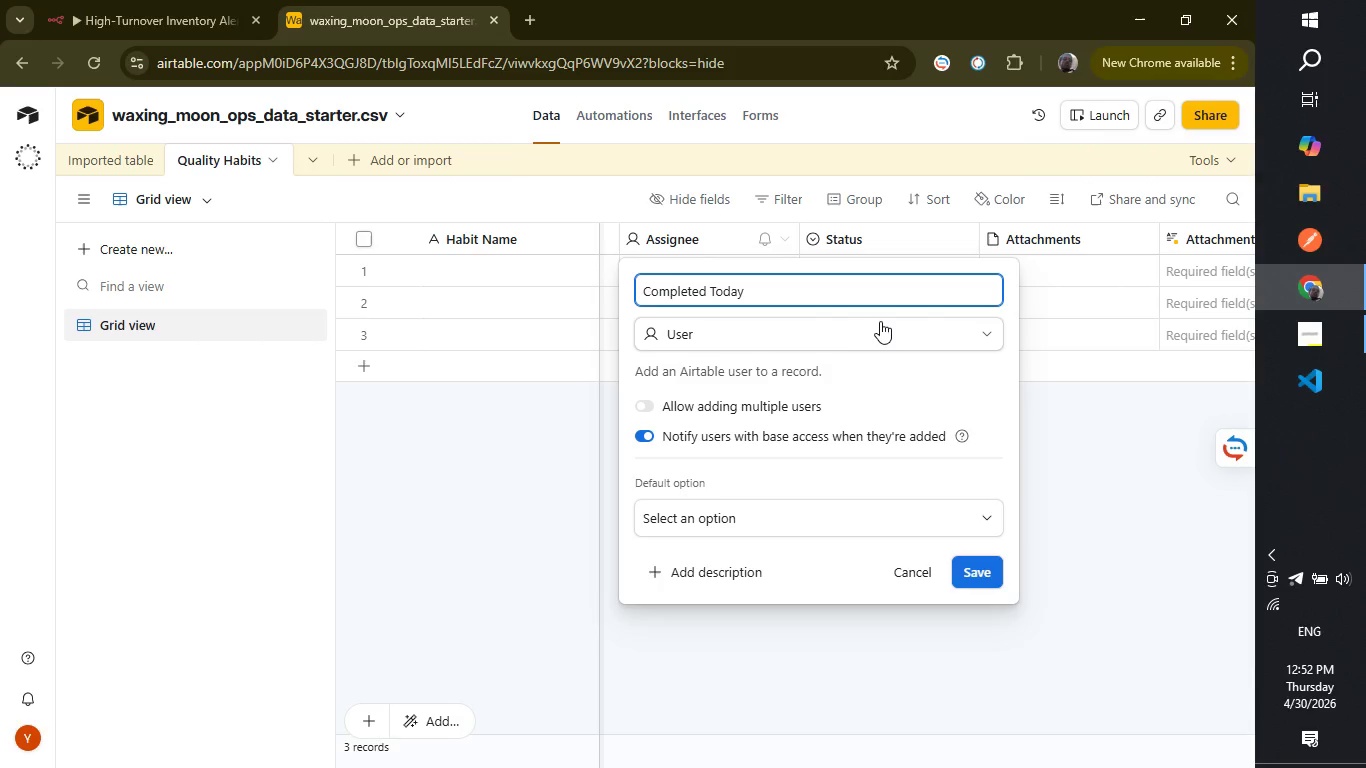 
left_click([886, 327])
 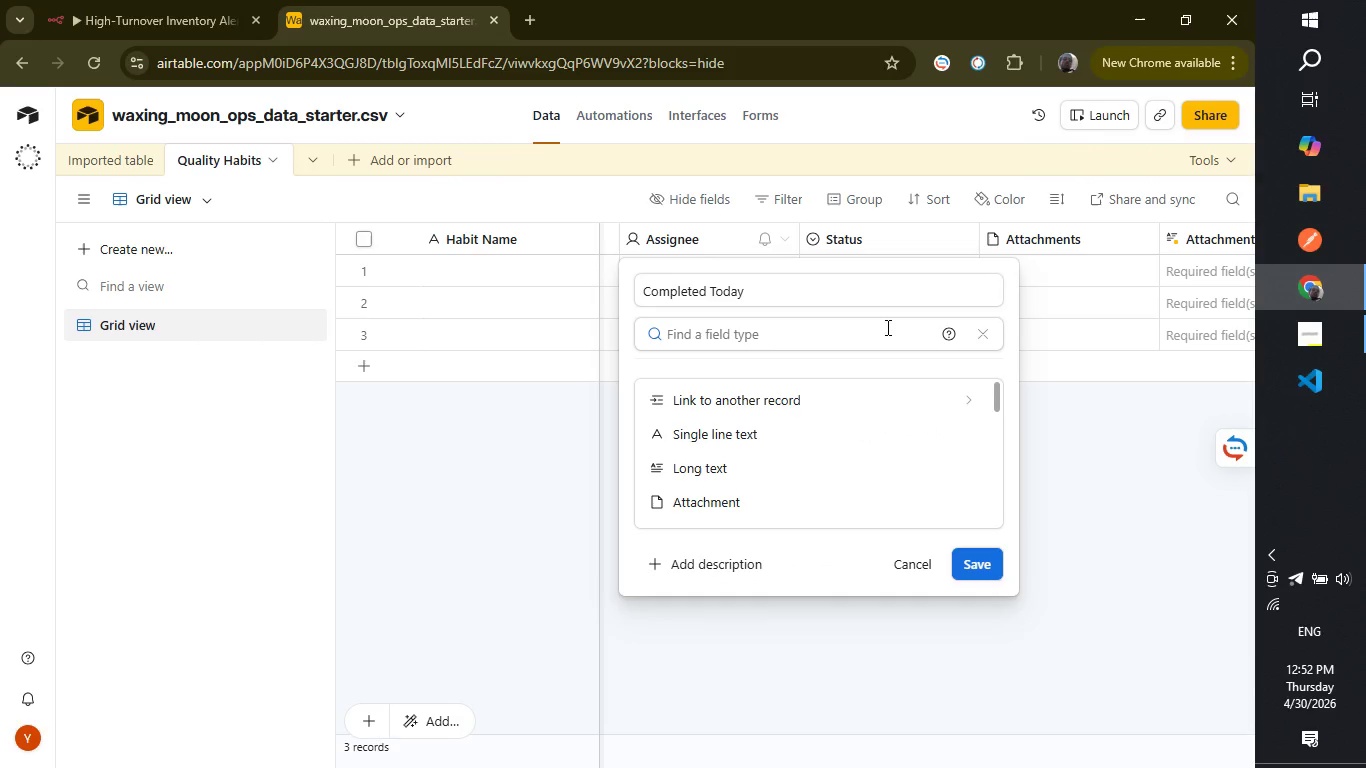 
key(C)
 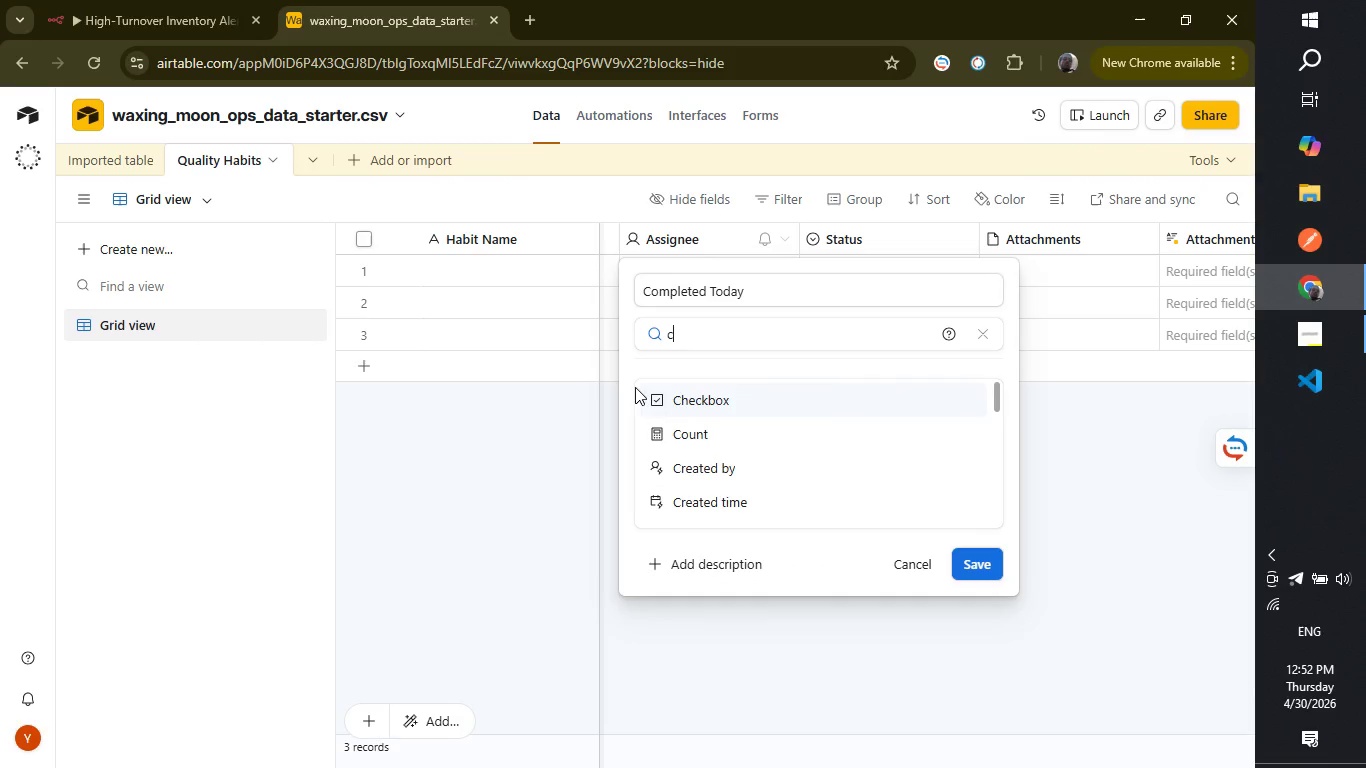 
left_click([663, 394])
 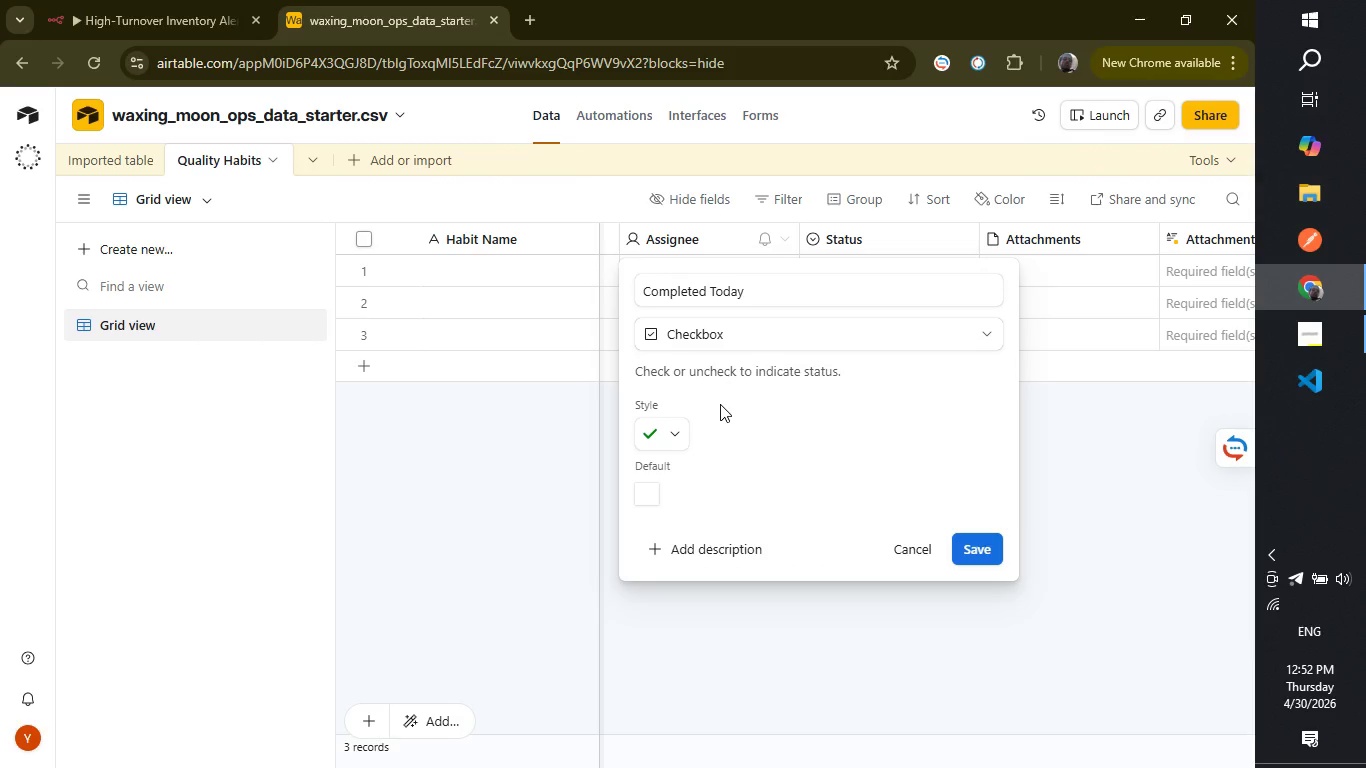 
wait(10.2)
 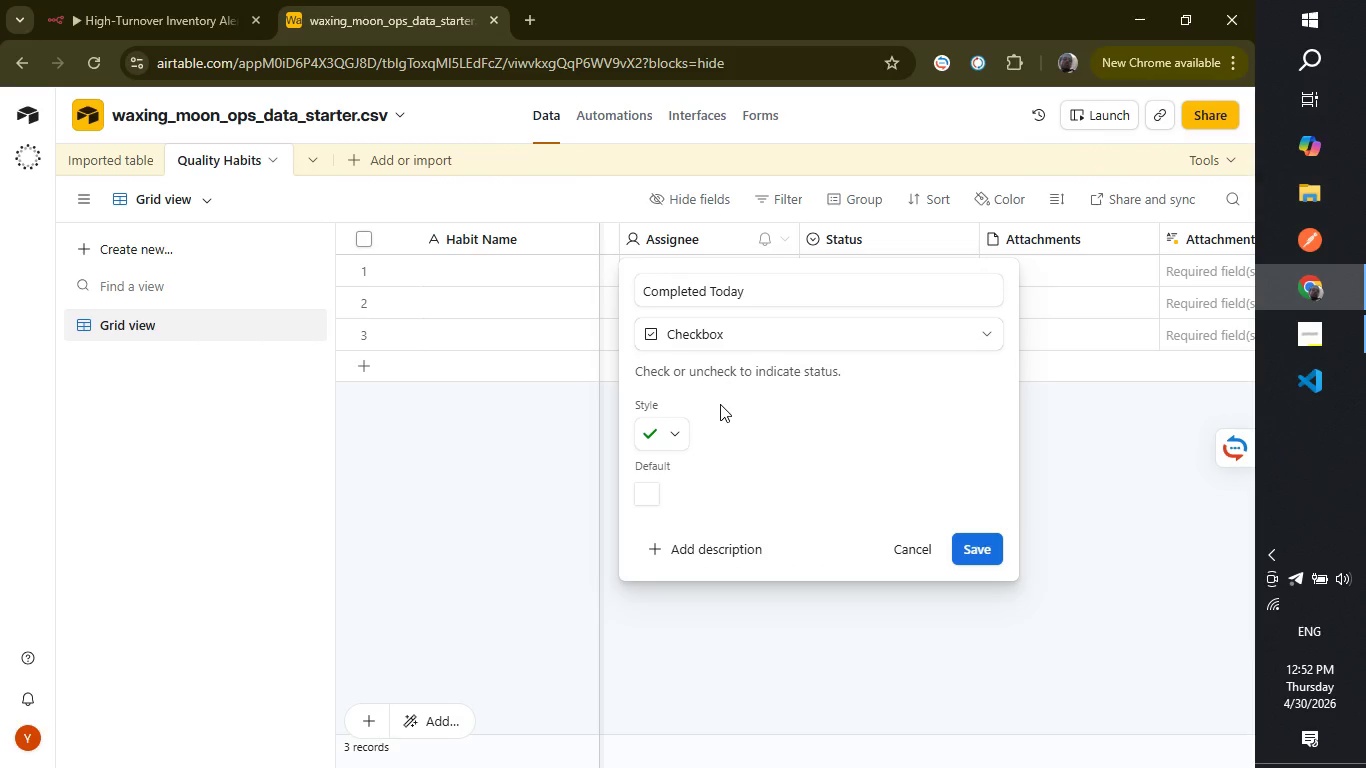 
left_click([972, 536])
 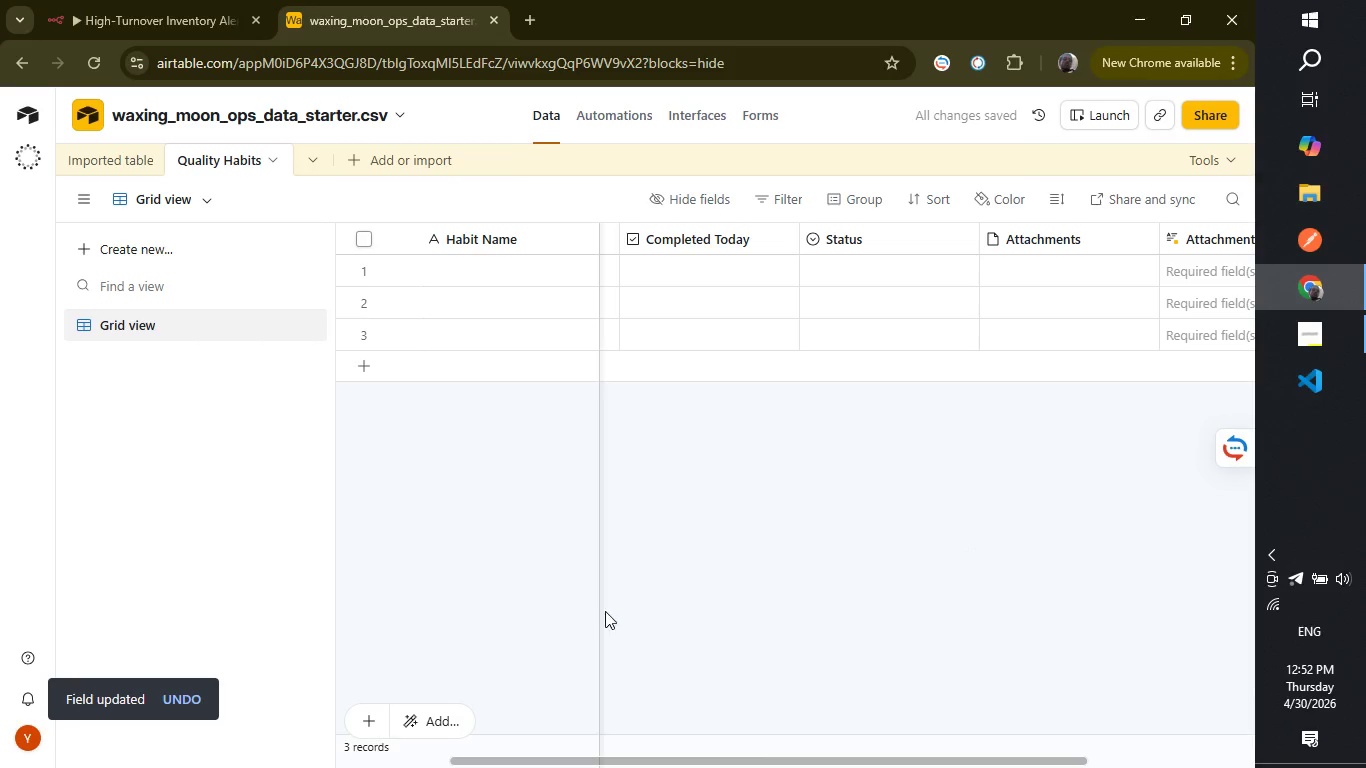 
wait(6.08)
 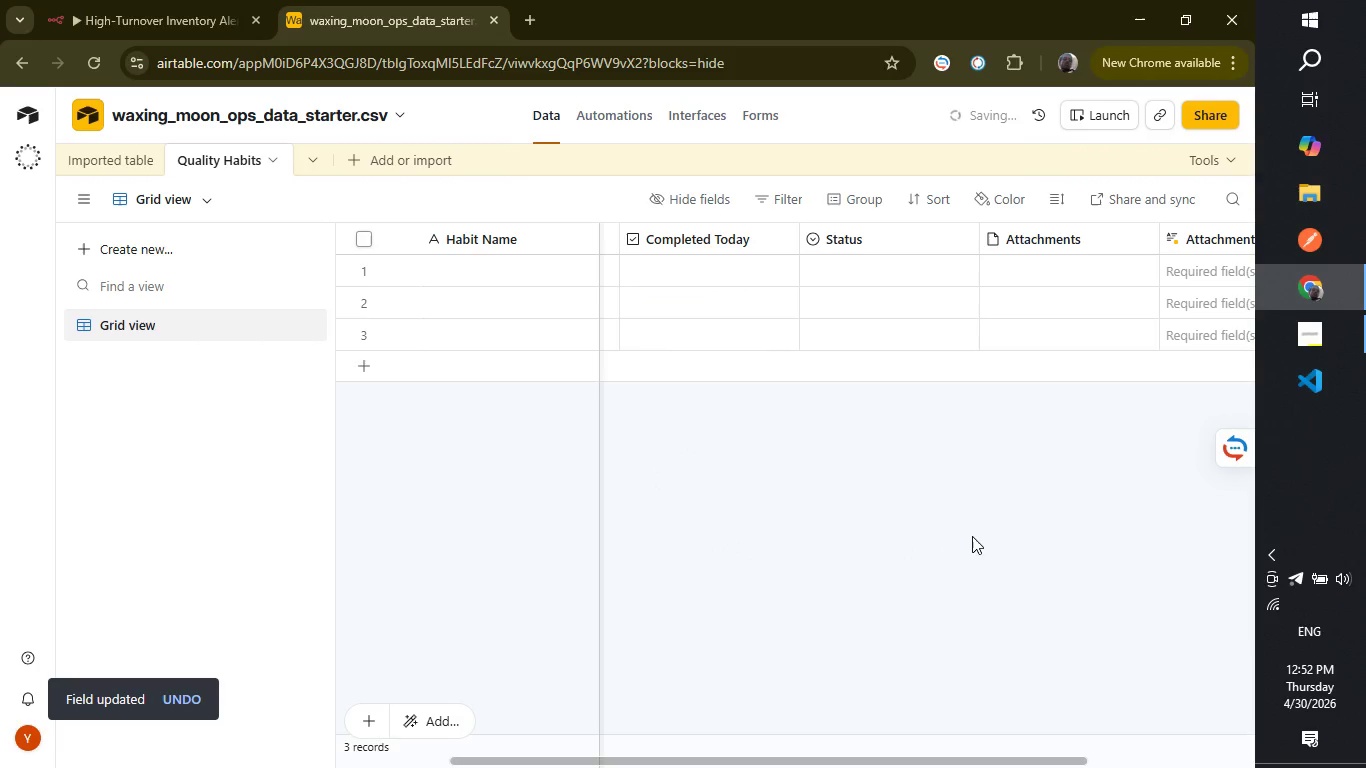 
left_click_drag(start_coordinate=[658, 760], to_coordinate=[875, 729])
 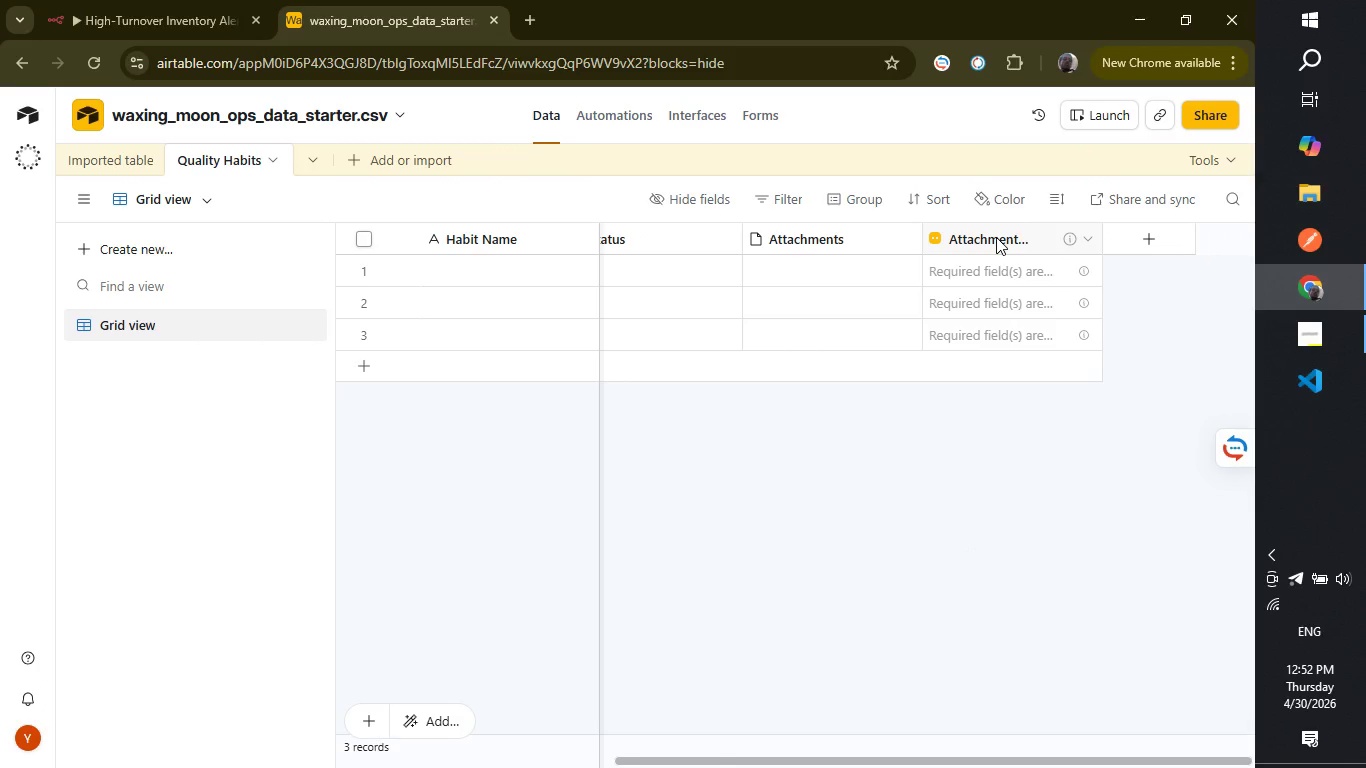 
right_click([996, 237])
 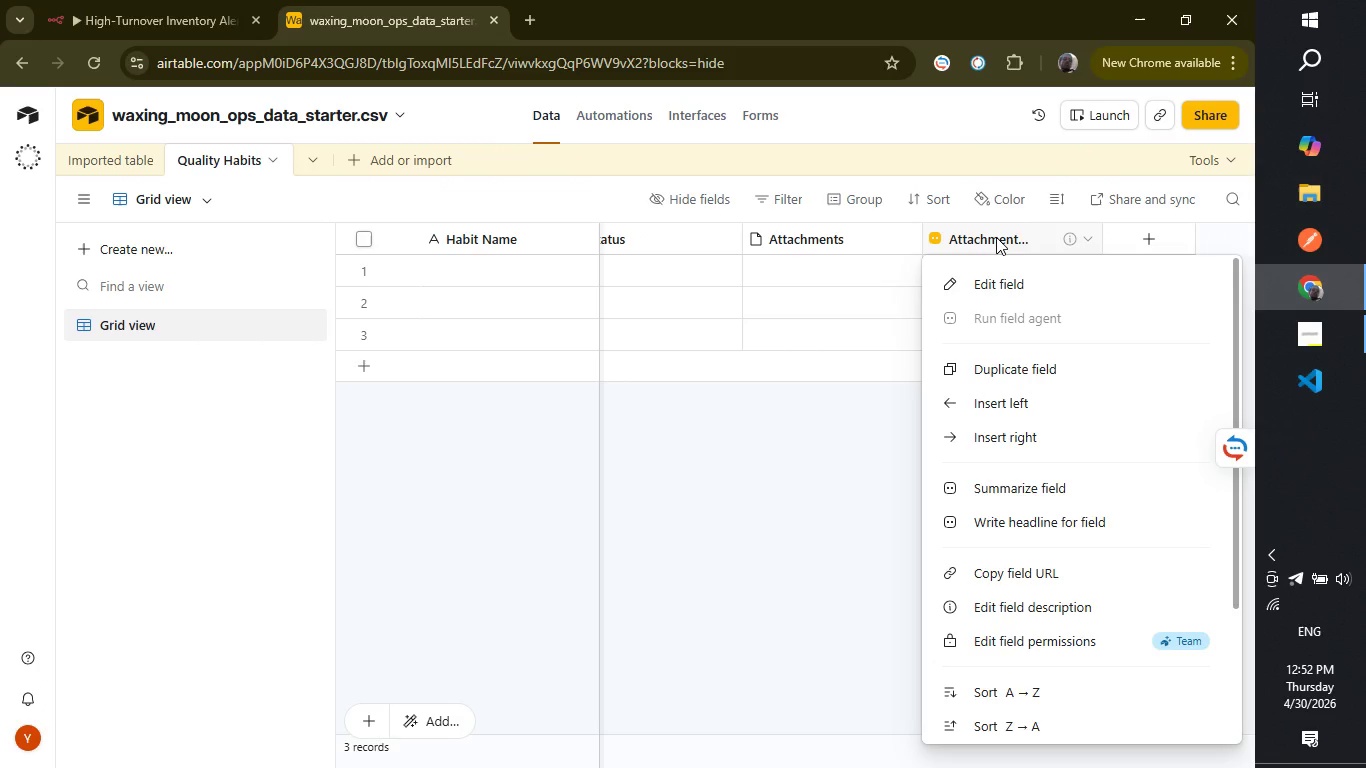 
wait(10.36)
 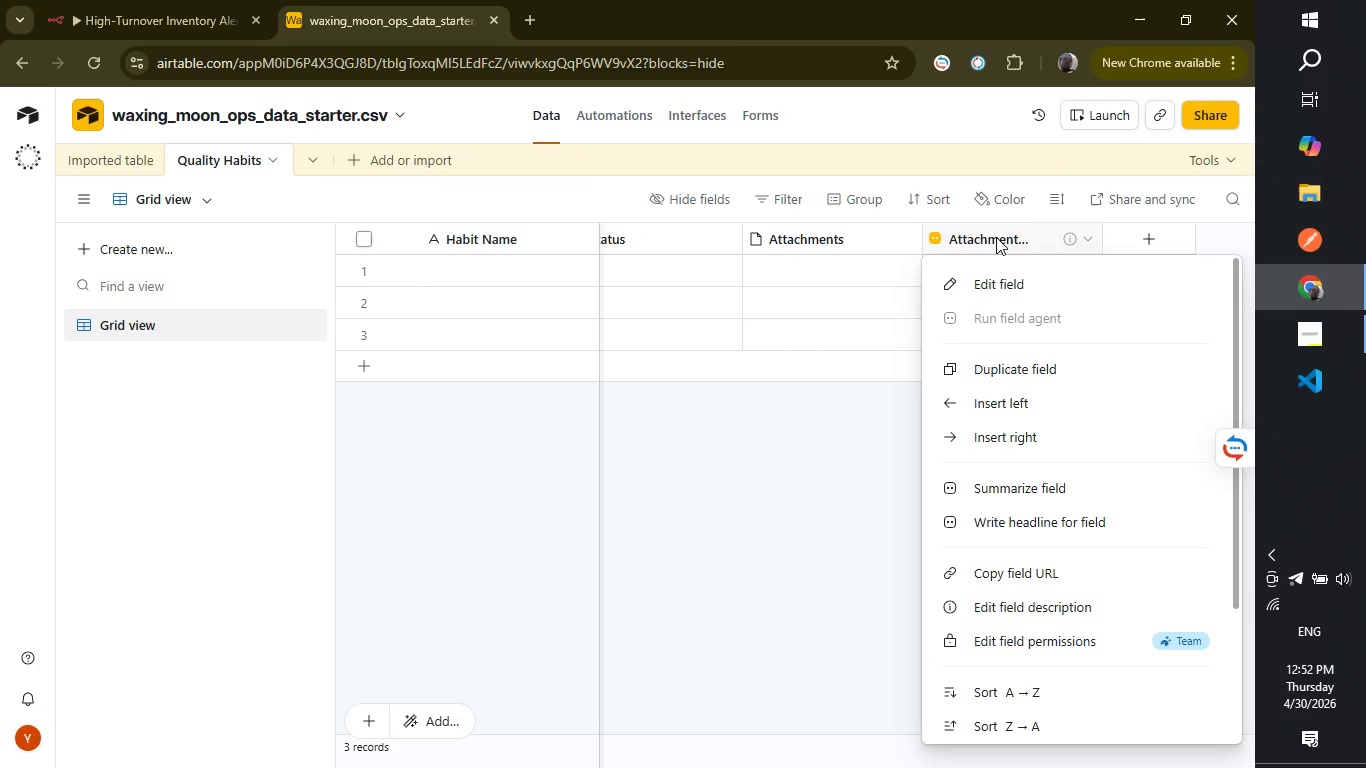 
left_click([1085, 240])
 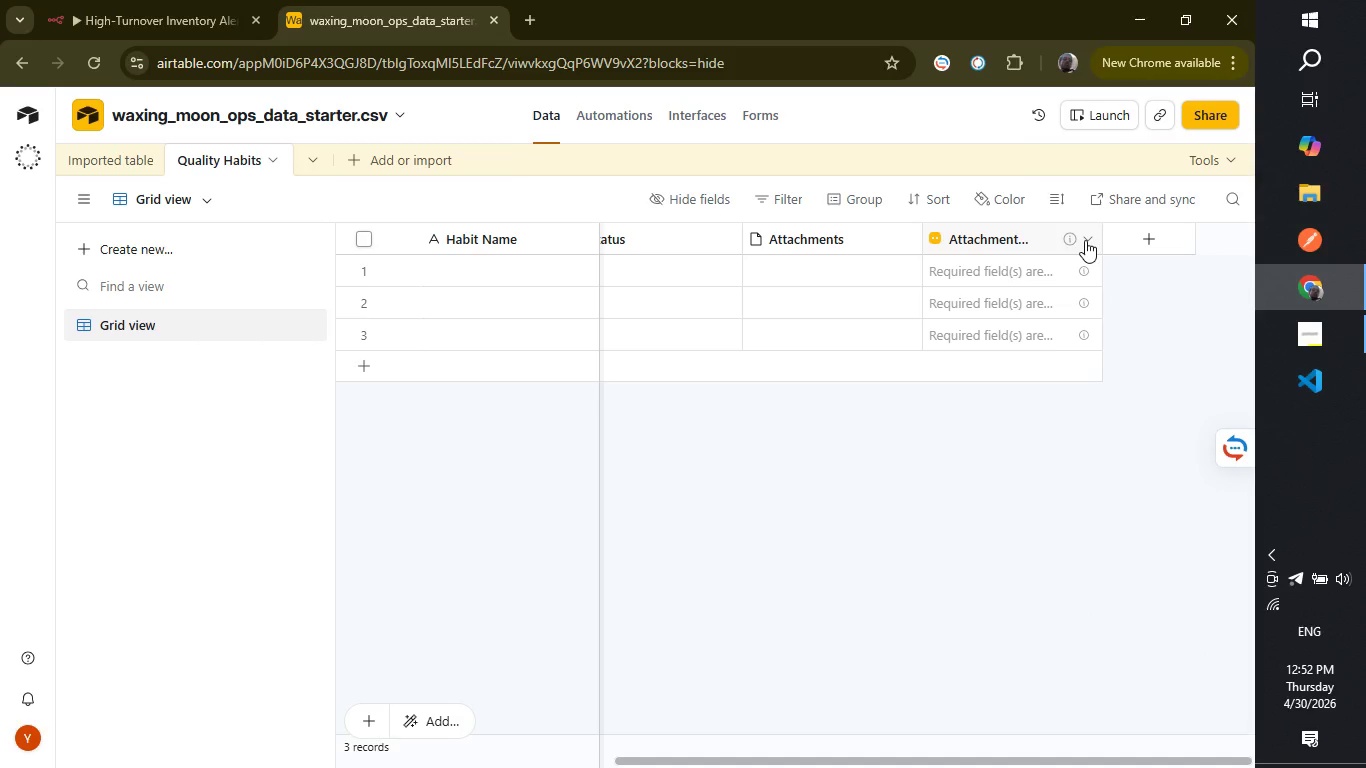 
left_click([1085, 240])
 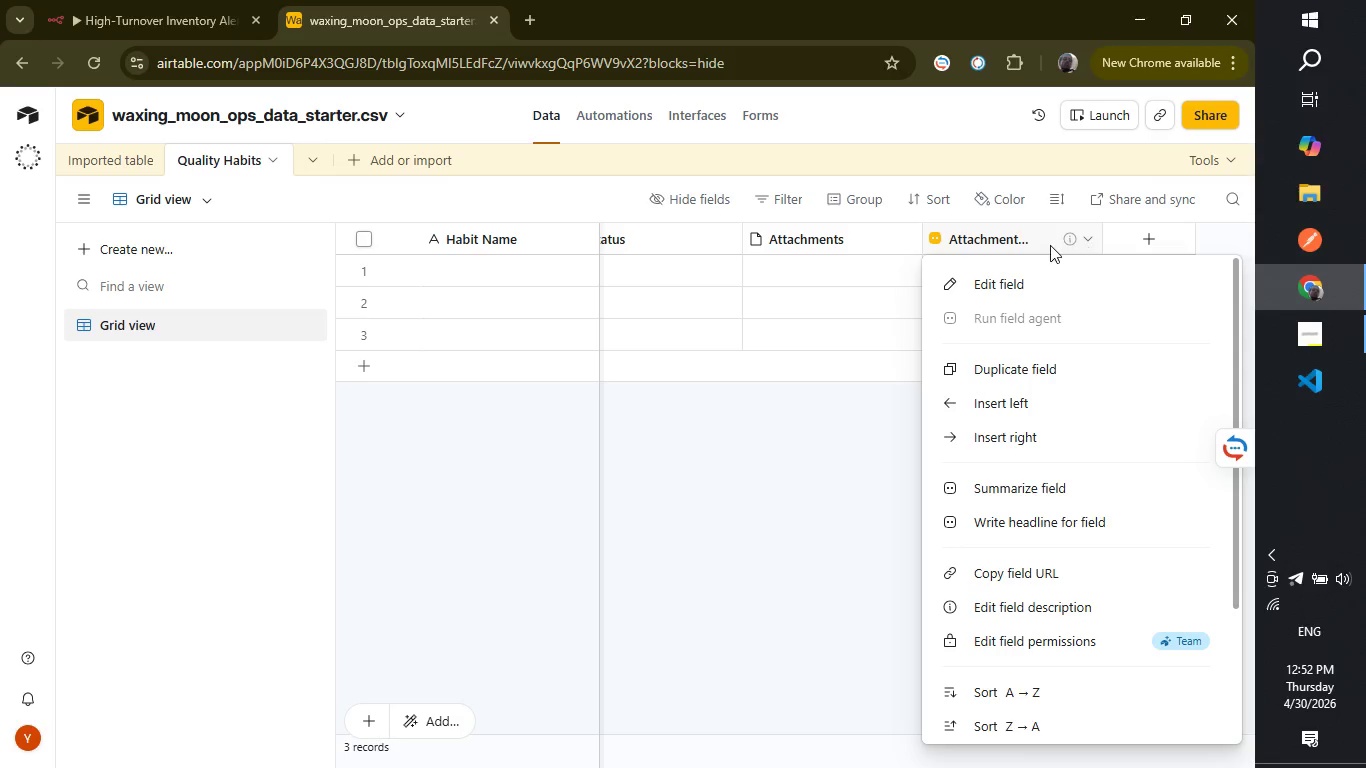 
left_click([1011, 289])
 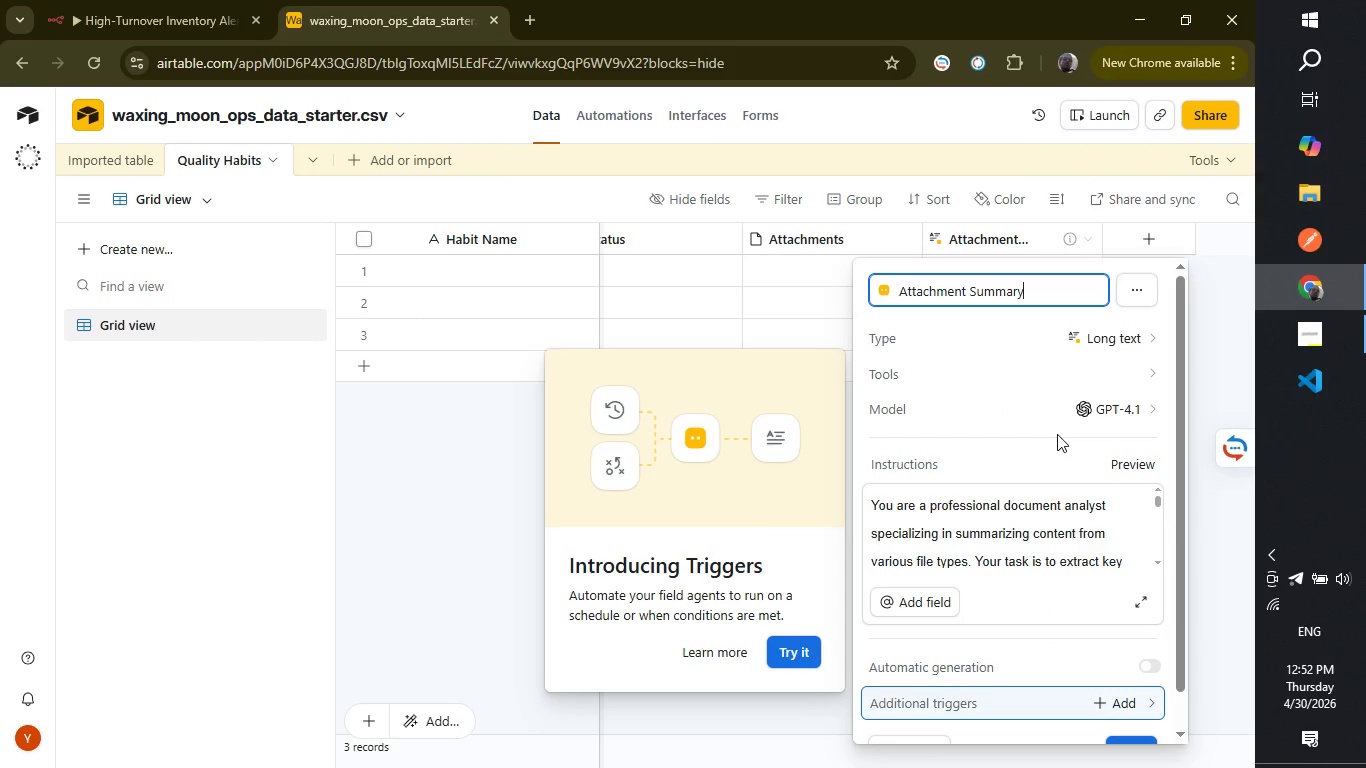 
scroll: coordinate [1057, 434], scroll_direction: down, amount: 3.0
 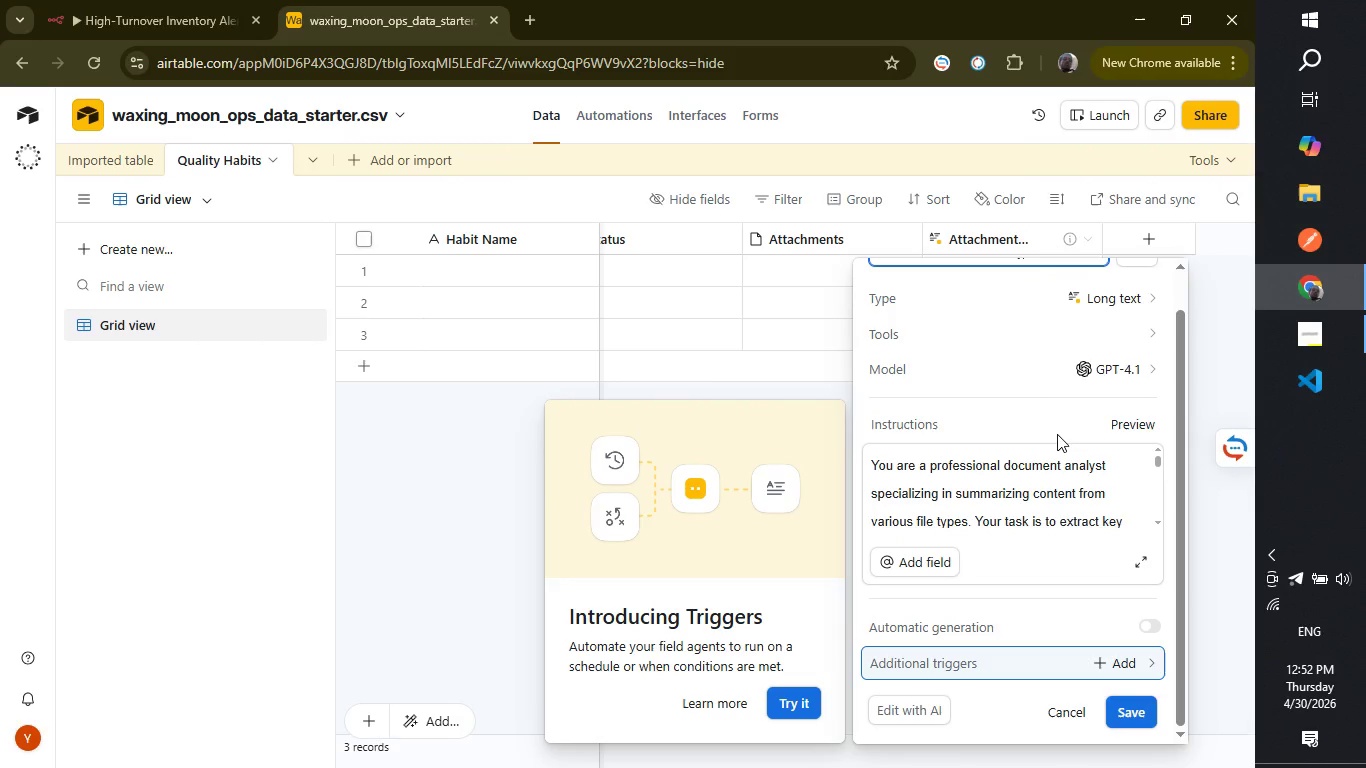 
scroll: coordinate [1057, 434], scroll_direction: up, amount: 3.0
 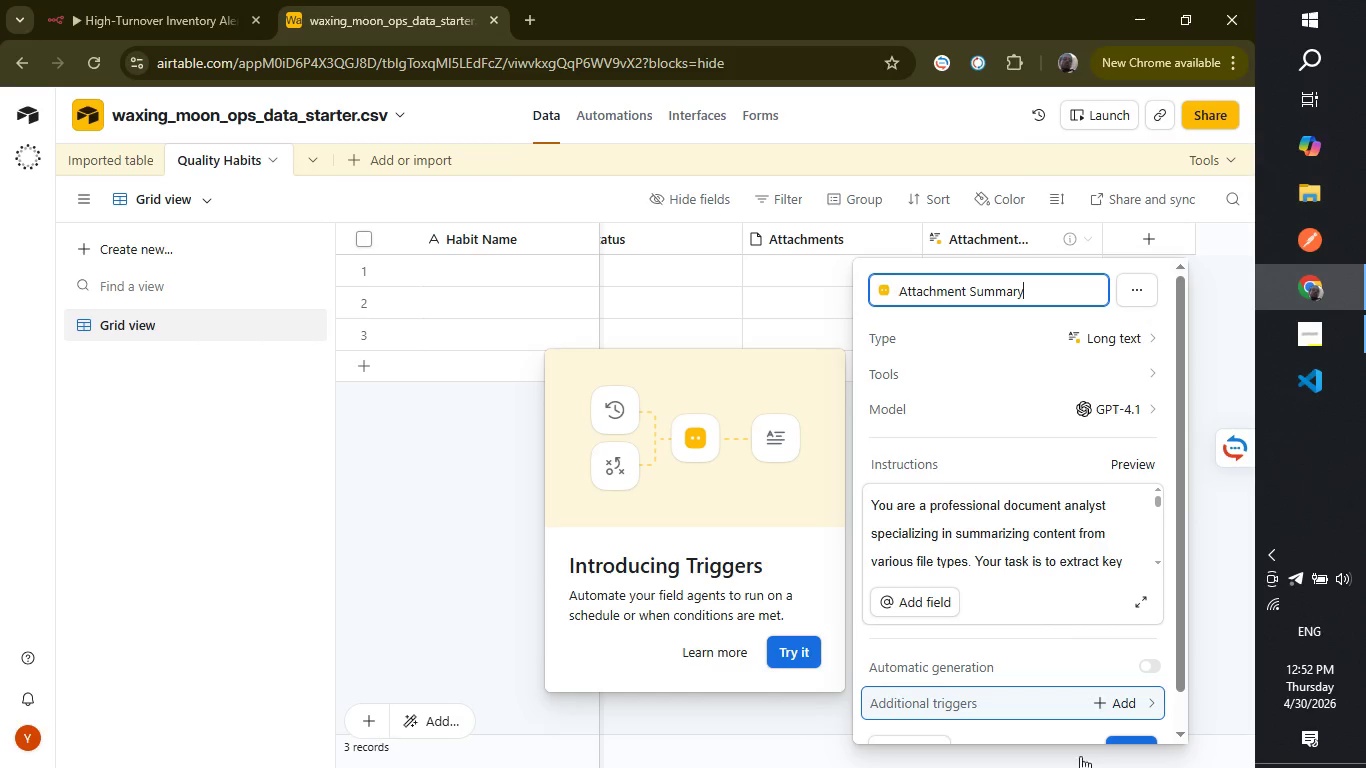 
scroll: coordinate [1035, 575], scroll_direction: down, amount: 9.0
 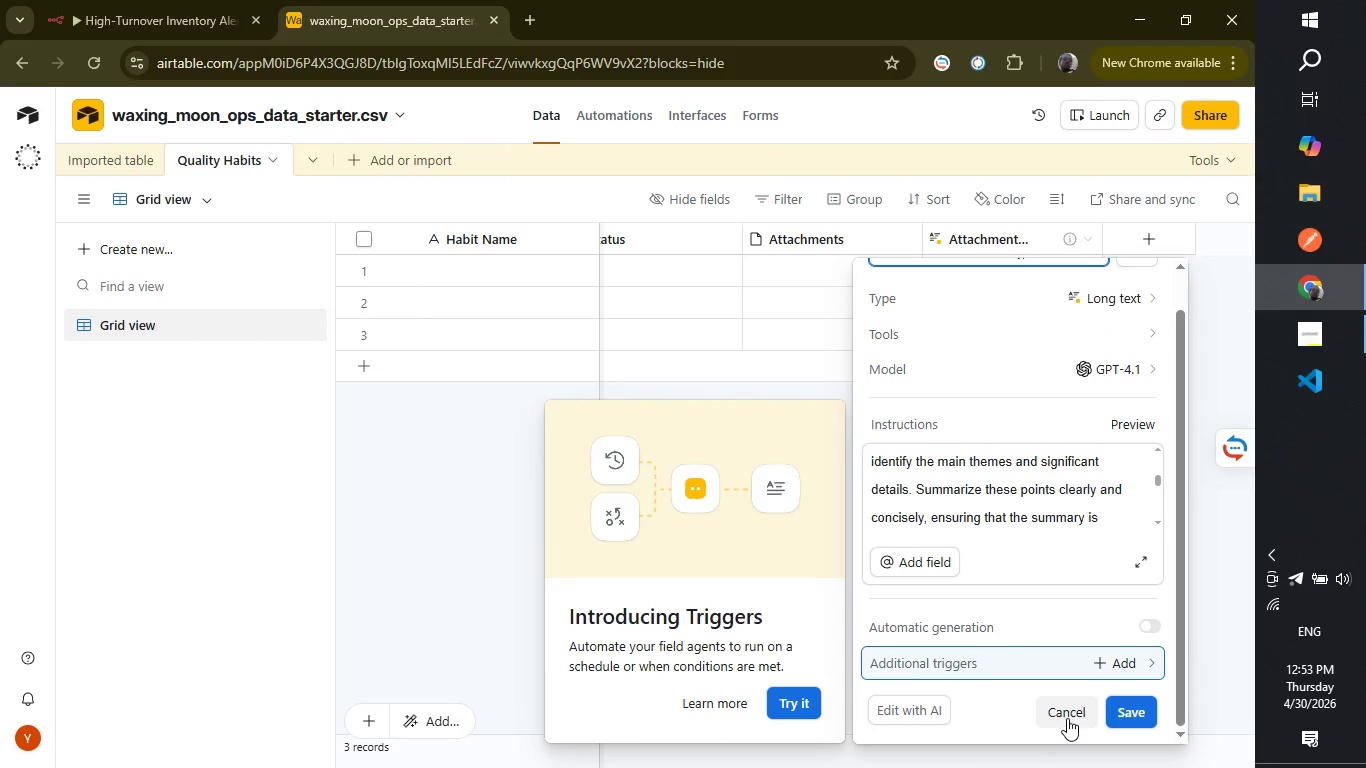 
left_click([1067, 718])
 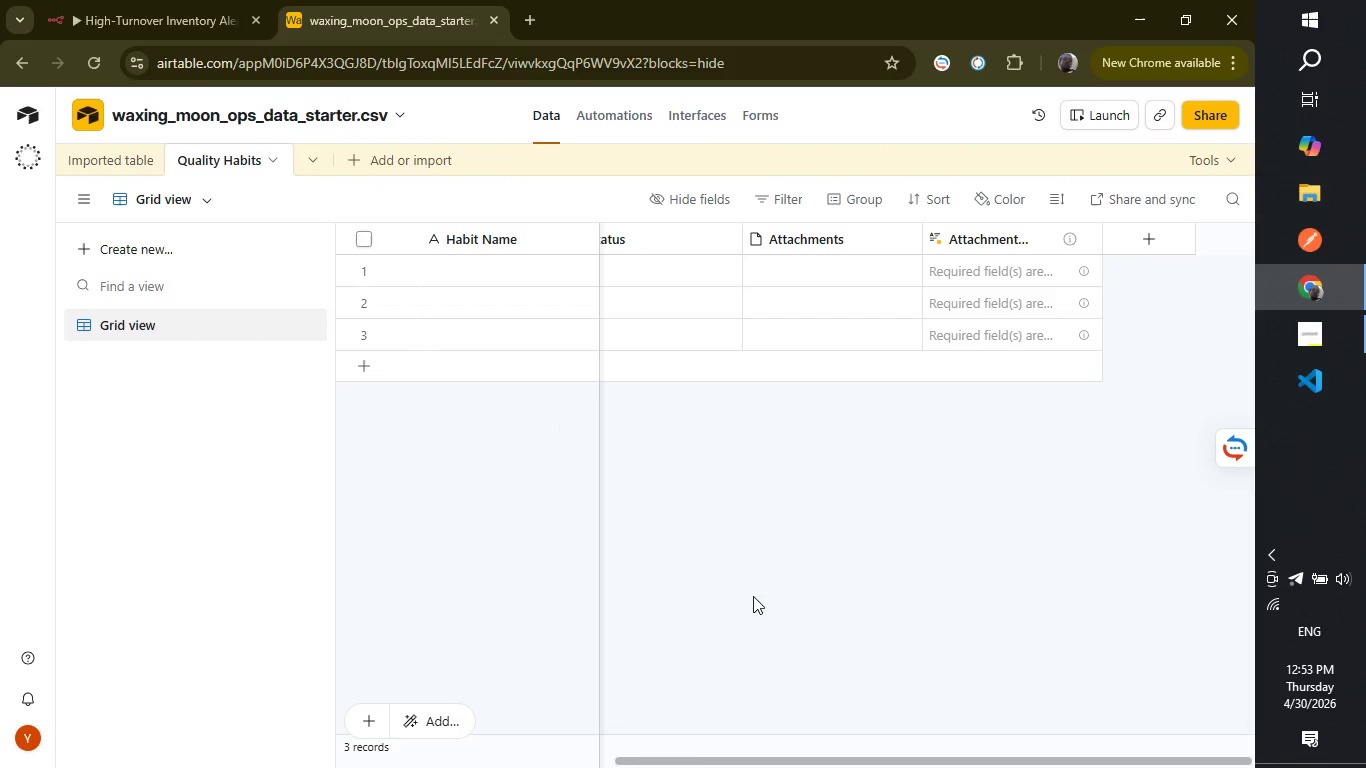 
wait(6.19)
 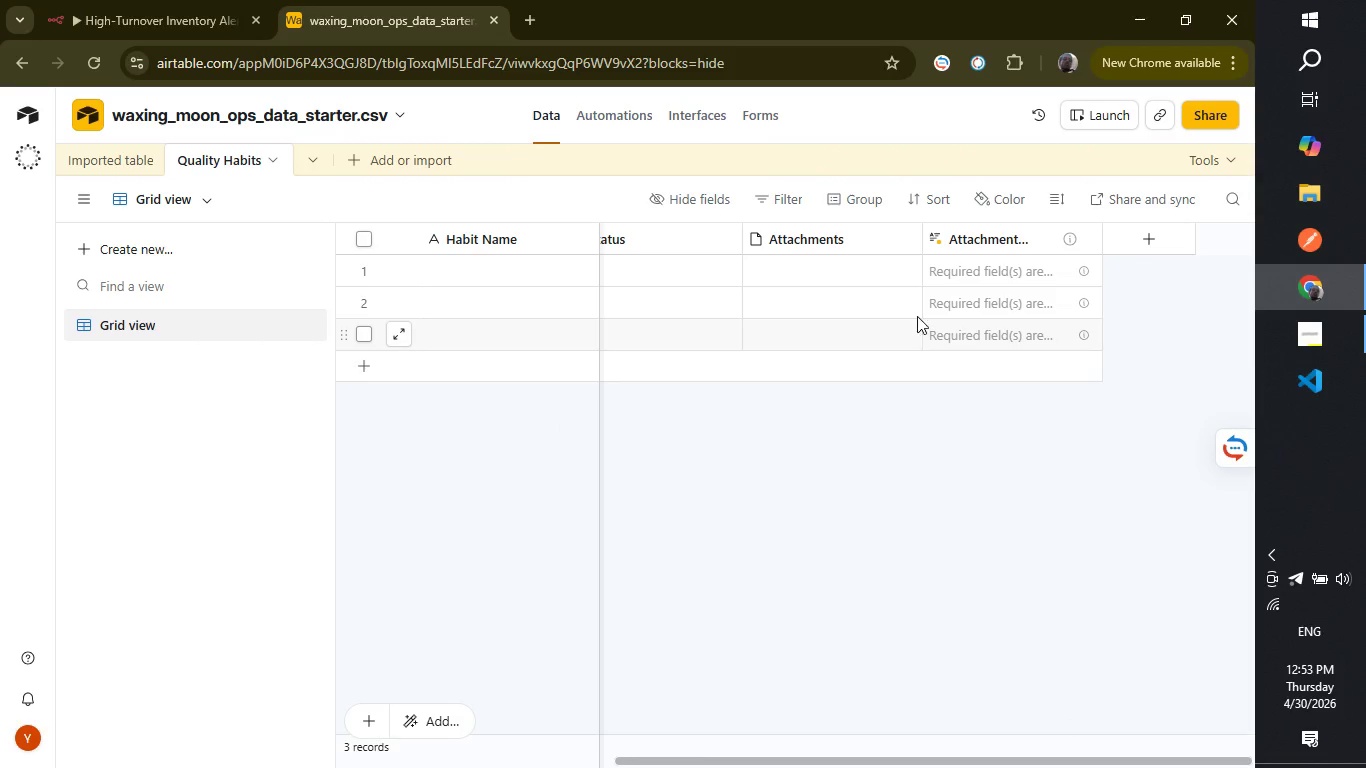 
right_click([870, 229])
 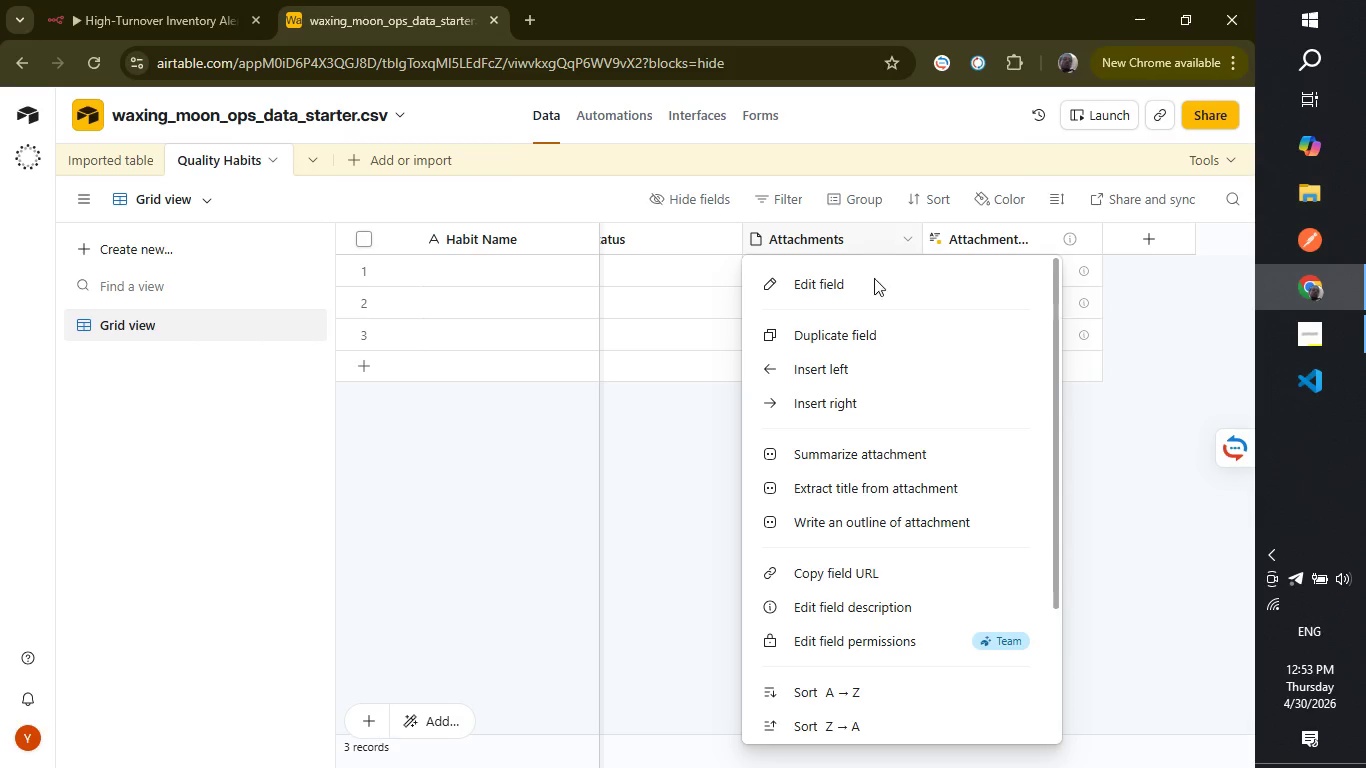 
scroll: coordinate [874, 292], scroll_direction: down, amount: 3.0
 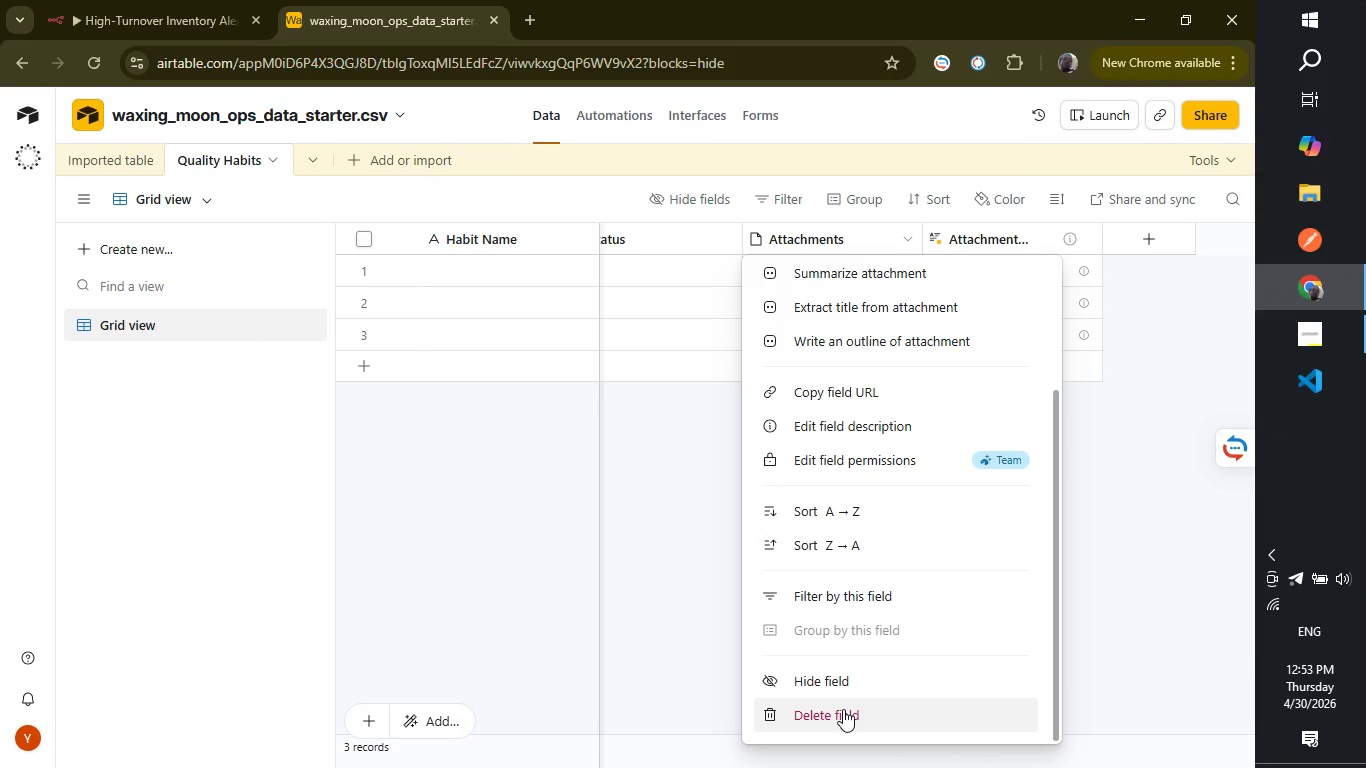 
left_click([843, 709])
 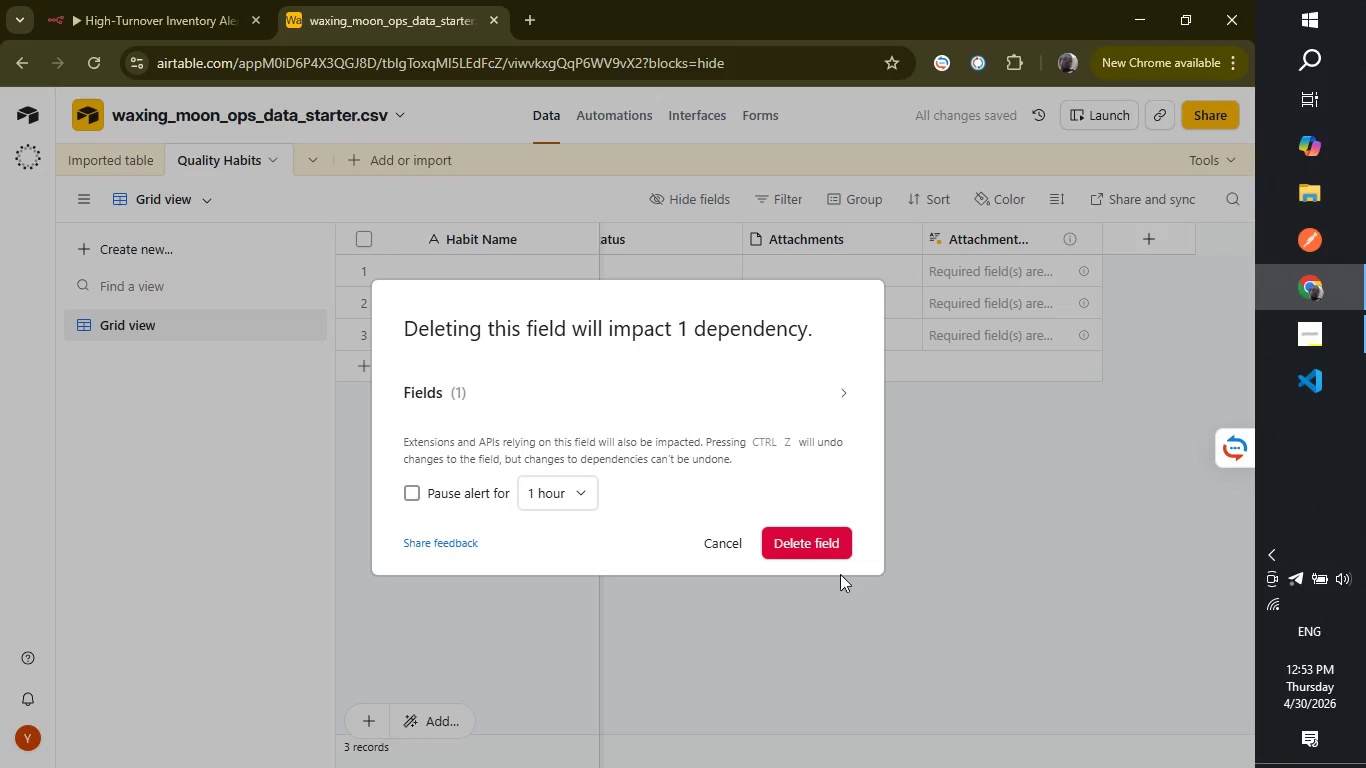 
left_click([819, 534])
 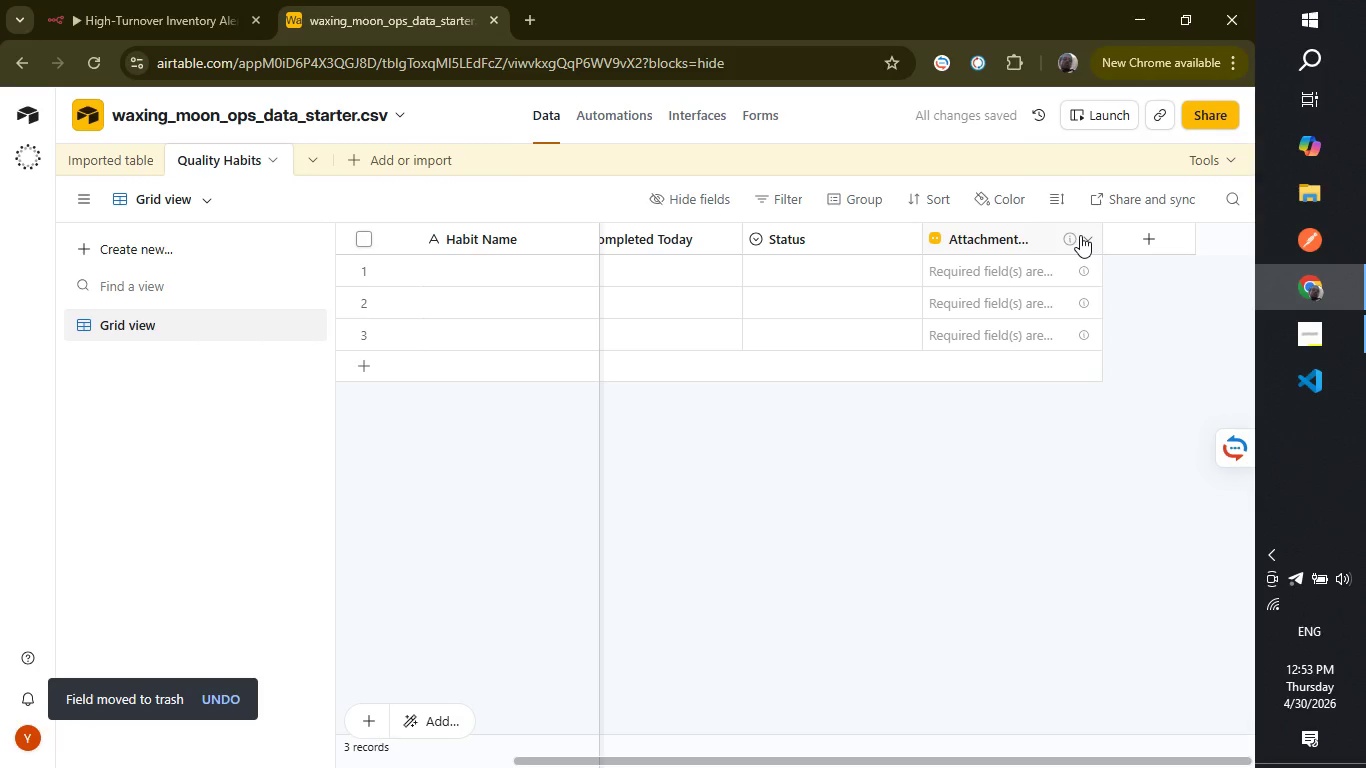 
right_click([1067, 235])
 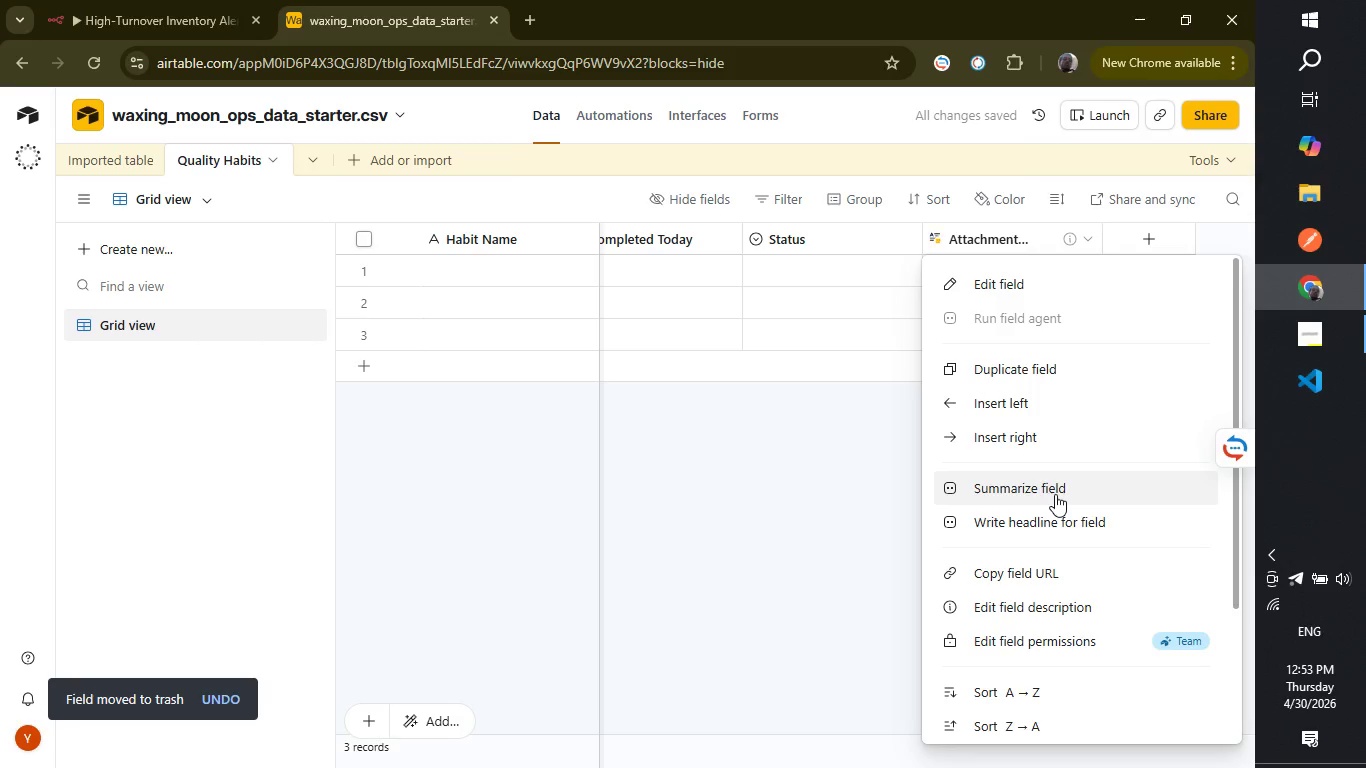 
scroll: coordinate [1055, 494], scroll_direction: down, amount: 2.0
 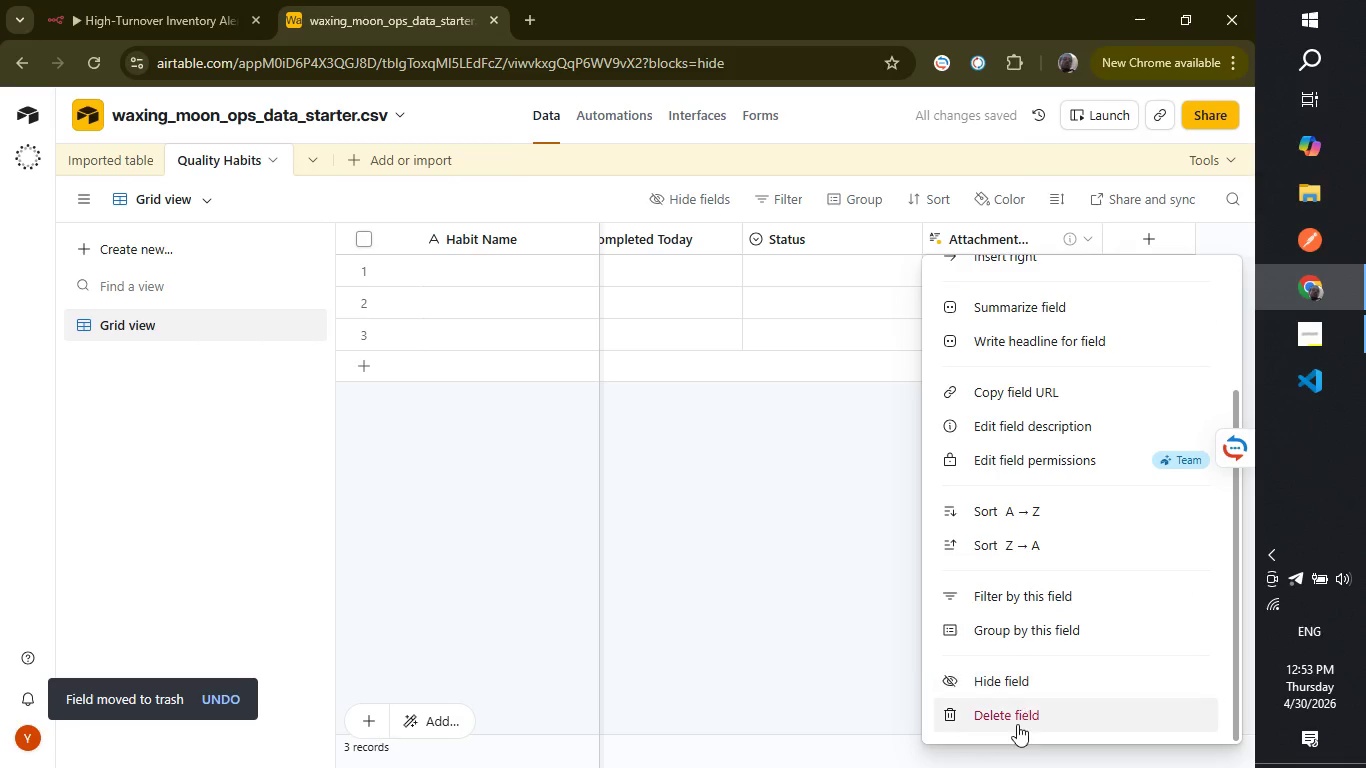 
left_click([1017, 725])
 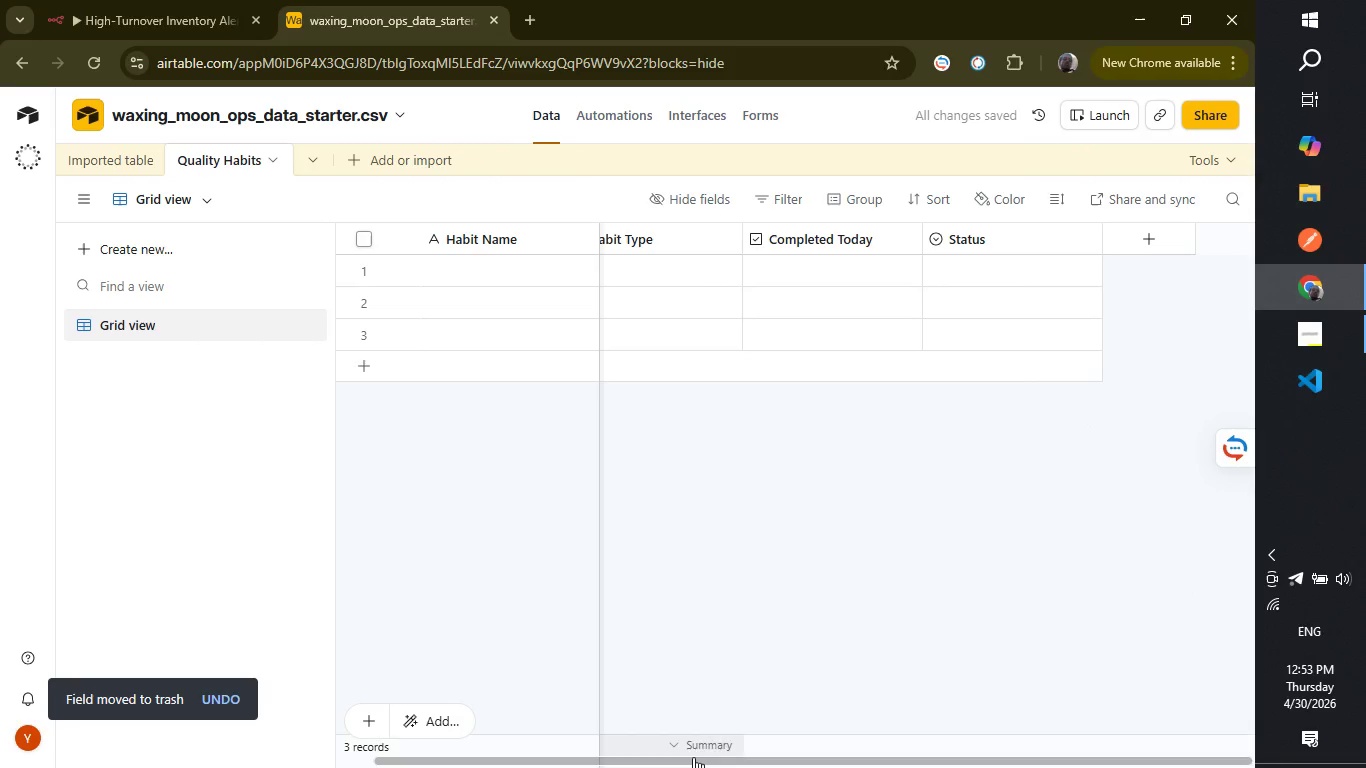 
left_click_drag(start_coordinate=[693, 765], to_coordinate=[619, 765])
 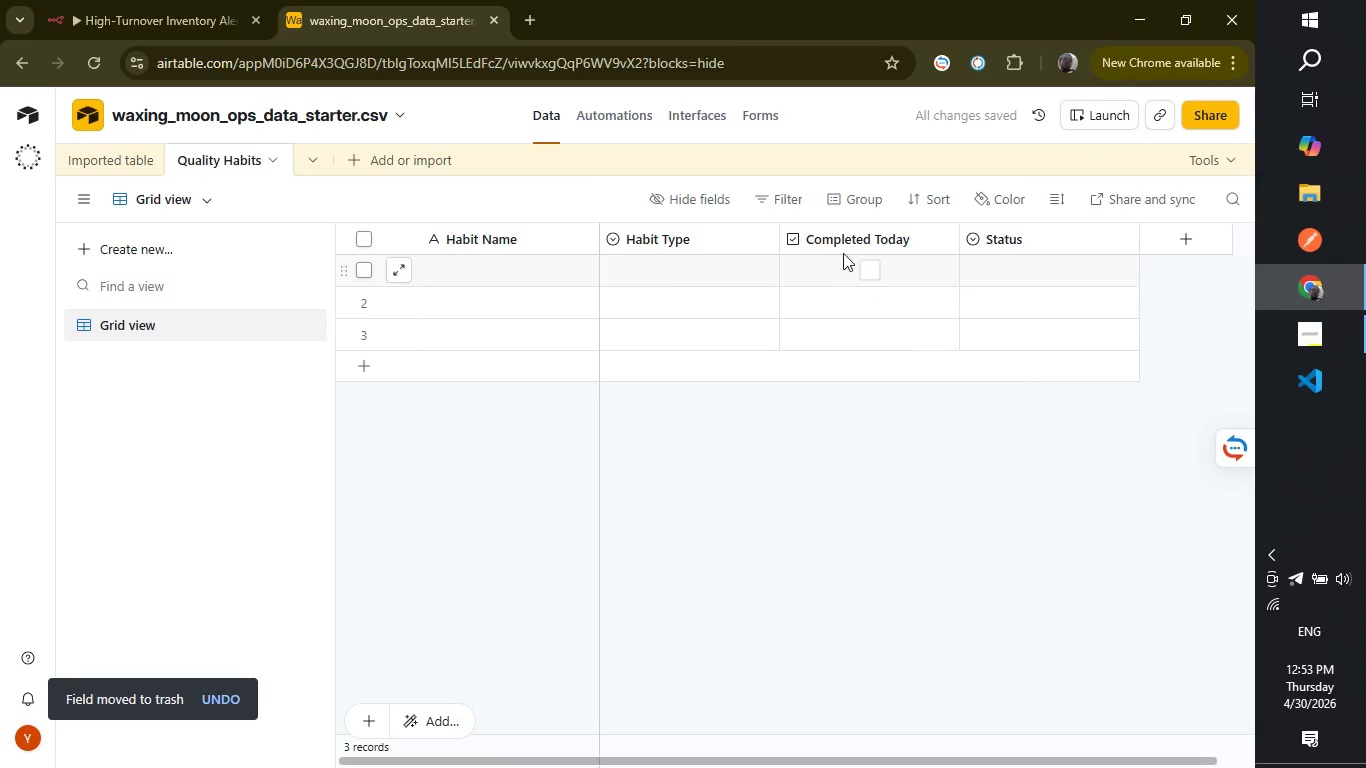 
mouse_move([1034, 237])
 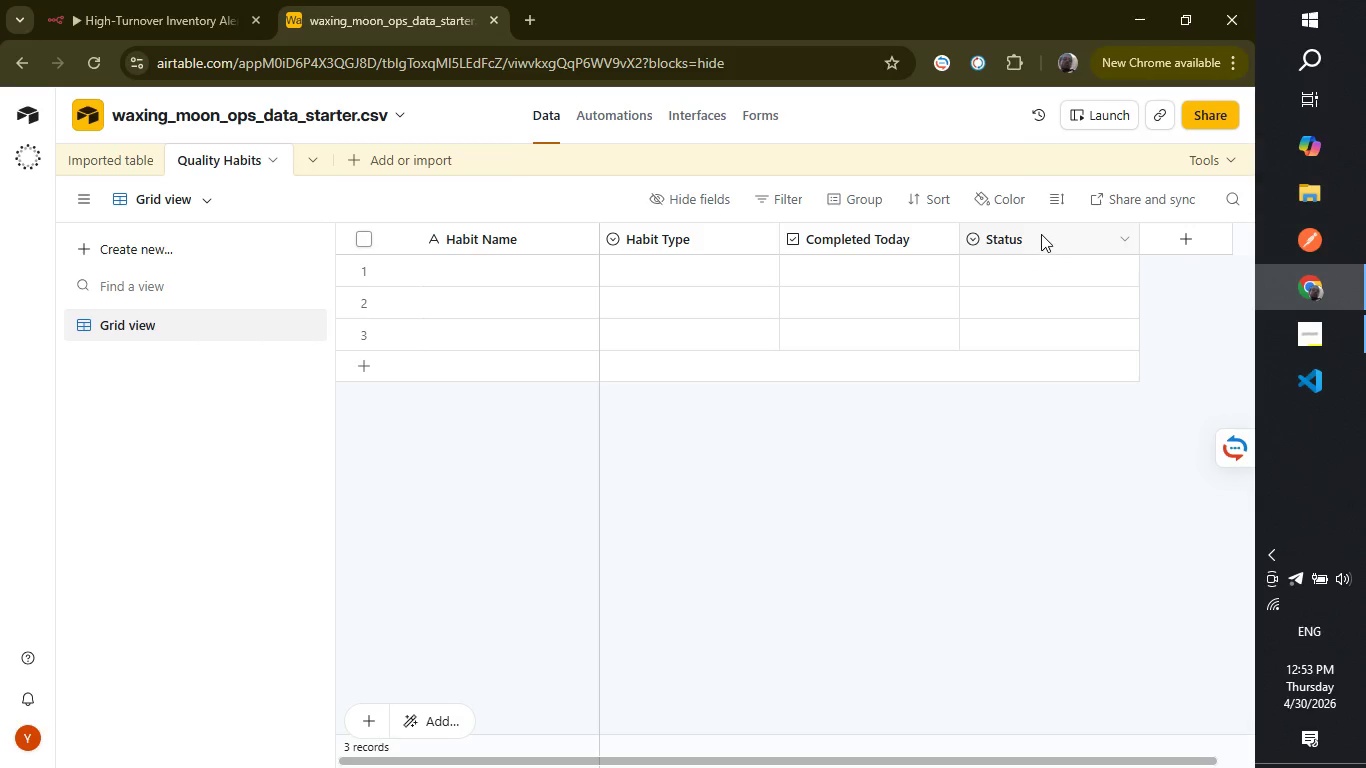 
right_click([1039, 236])
 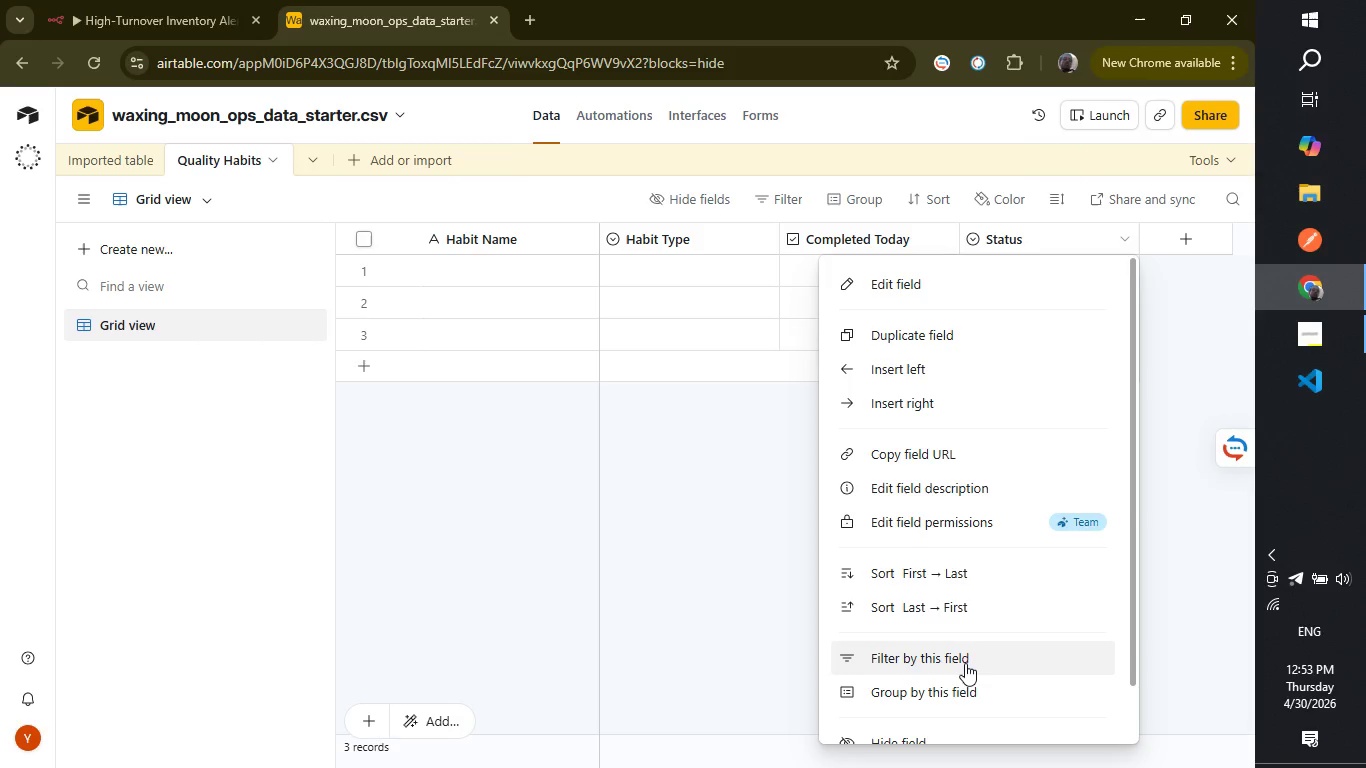 
scroll: coordinate [962, 637], scroll_direction: down, amount: 3.0
 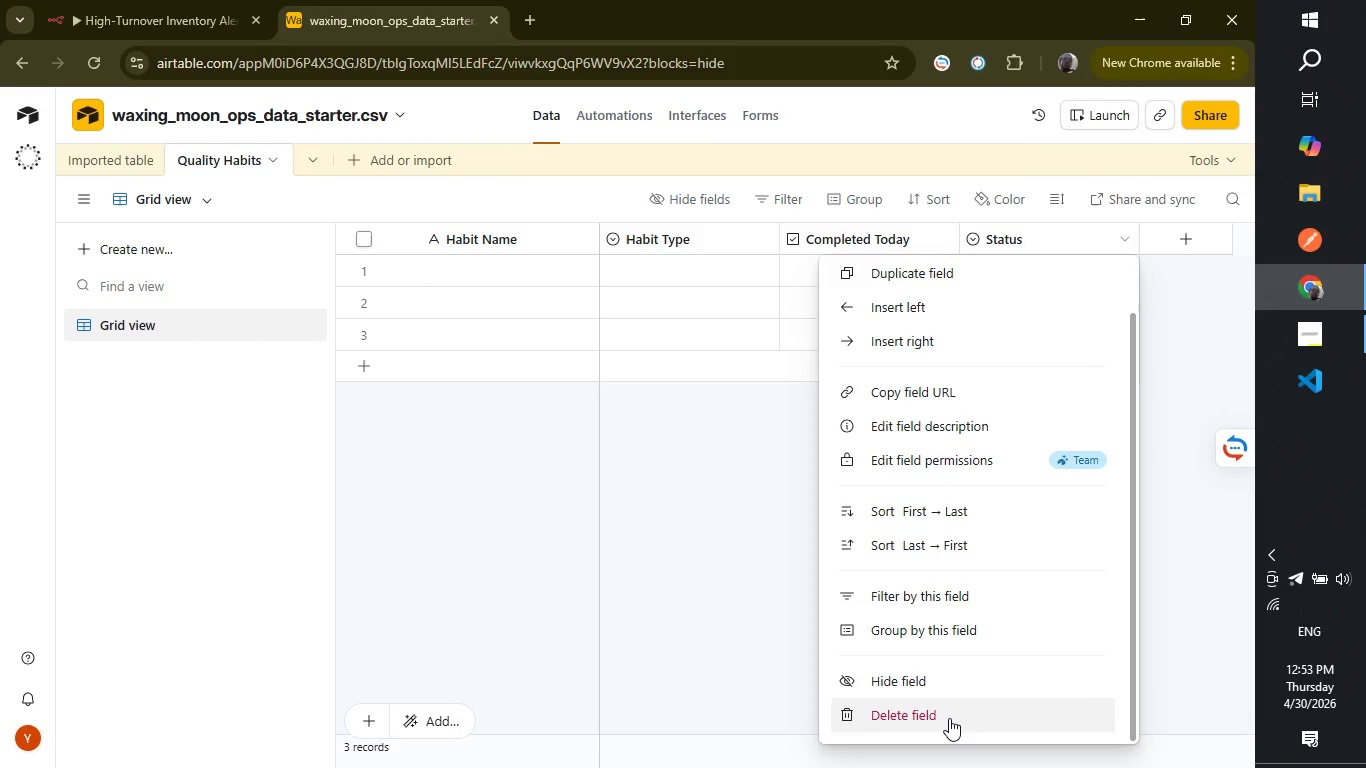 
left_click([949, 718])
 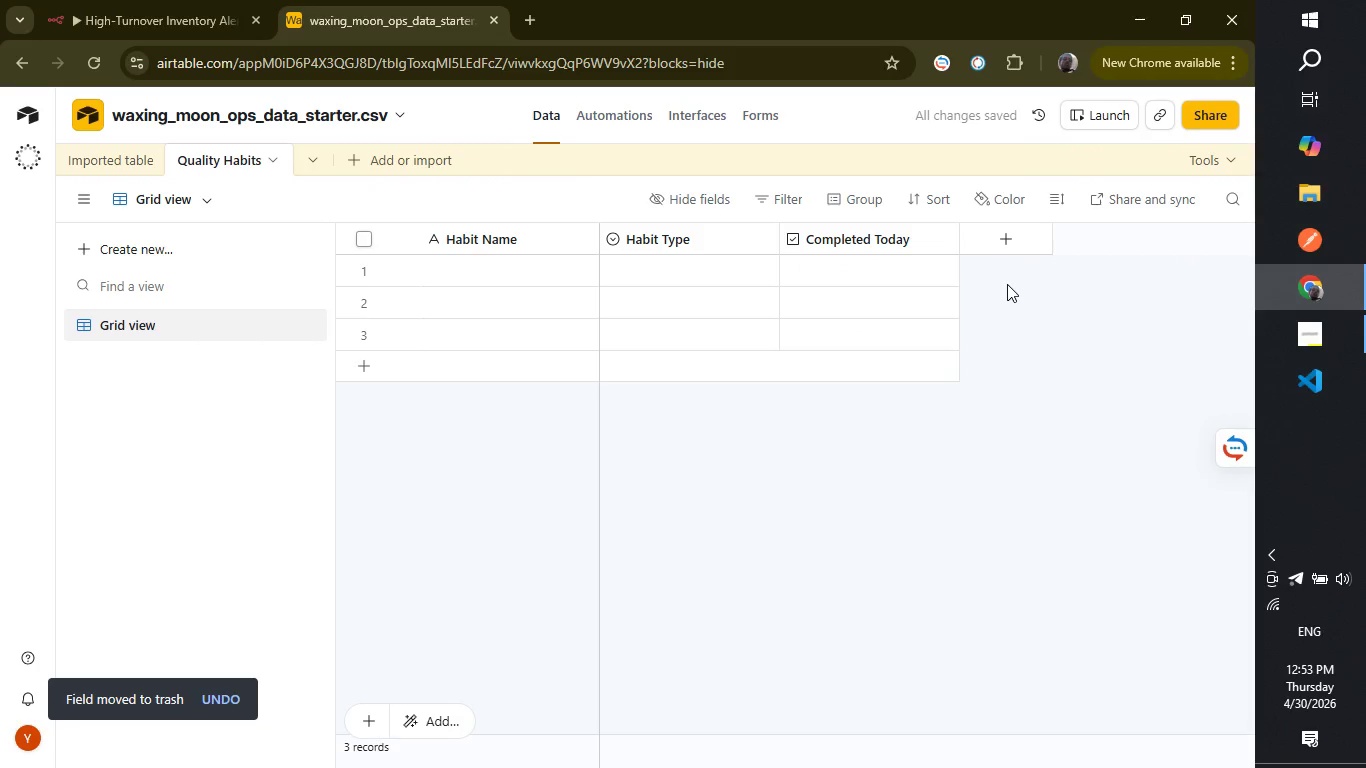 
left_click([1006, 243])
 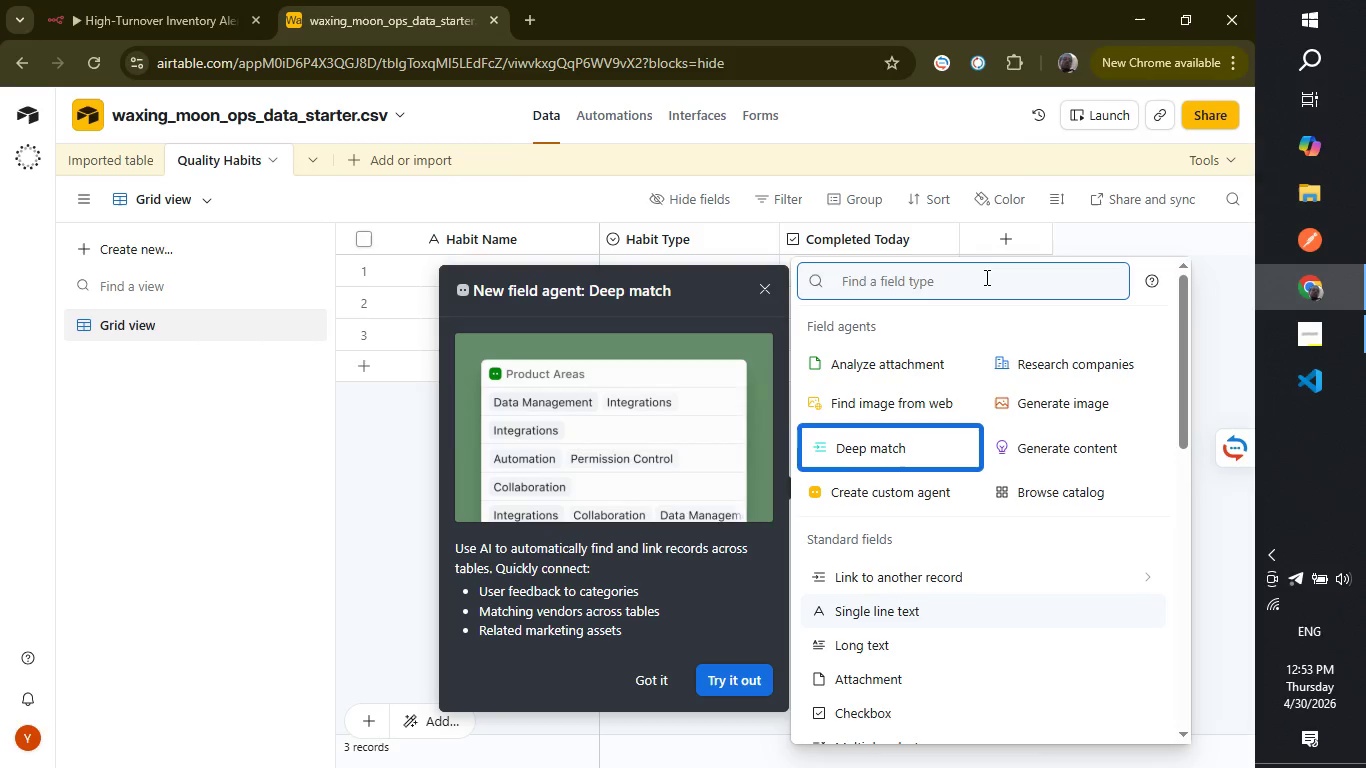 
wait(17.42)
 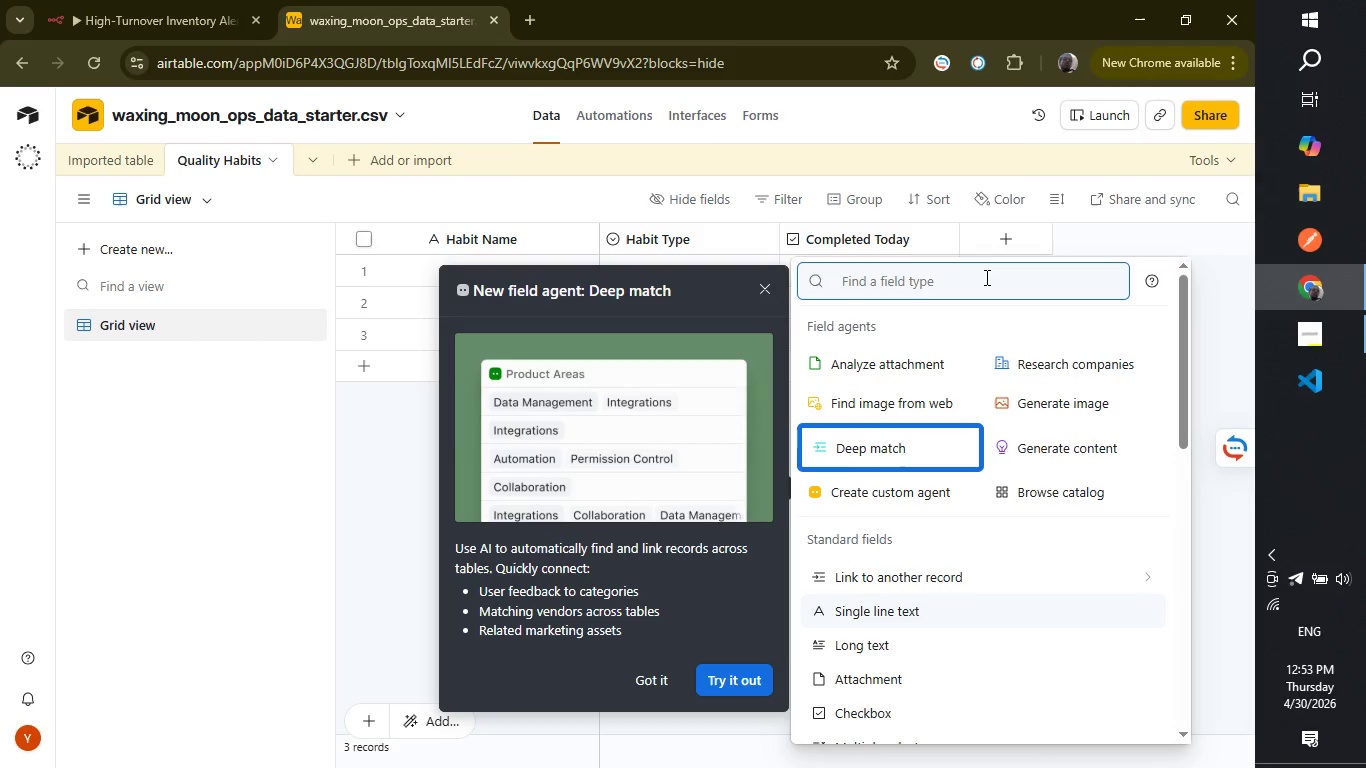 
scroll: coordinate [939, 437], scroll_direction: none, amount: 0.0
 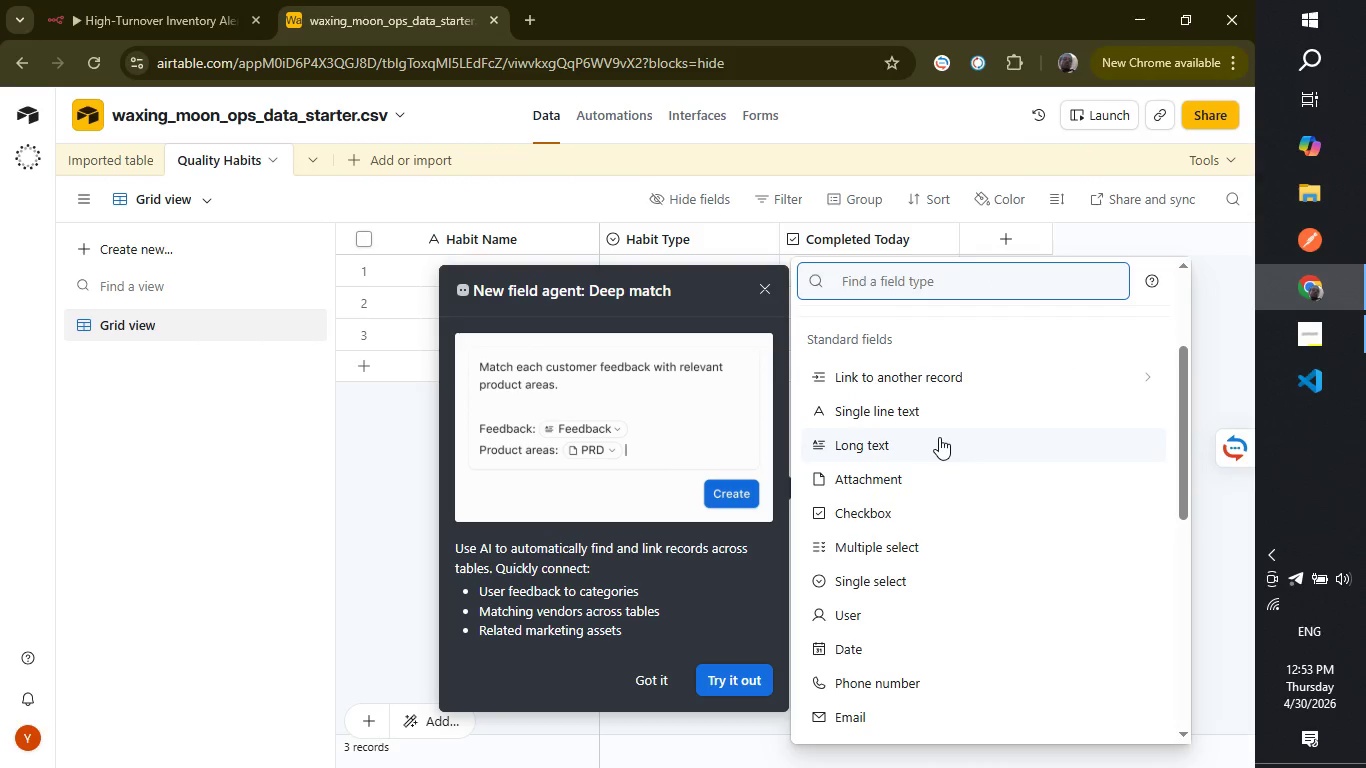 
scroll: coordinate [939, 437], scroll_direction: down, amount: 2.0
 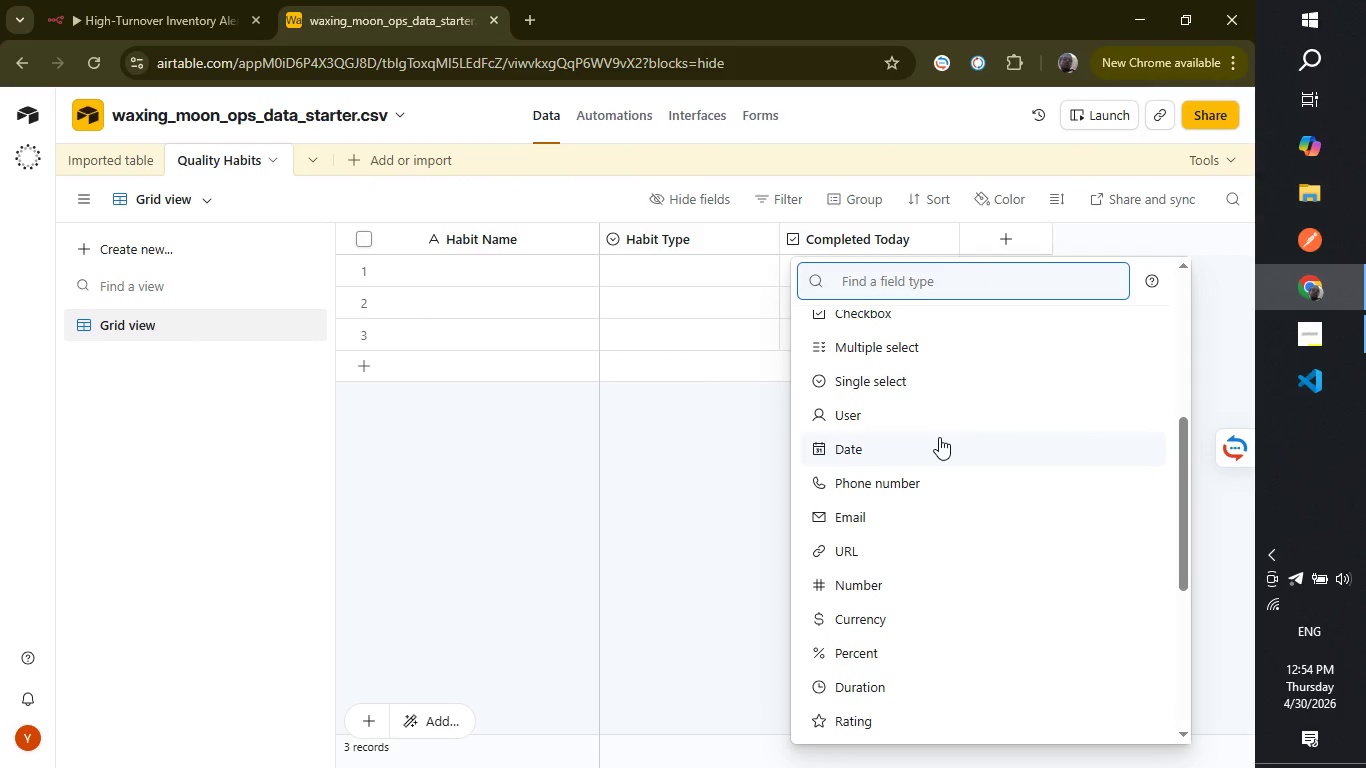 
scroll: coordinate [939, 437], scroll_direction: up, amount: 3.0
 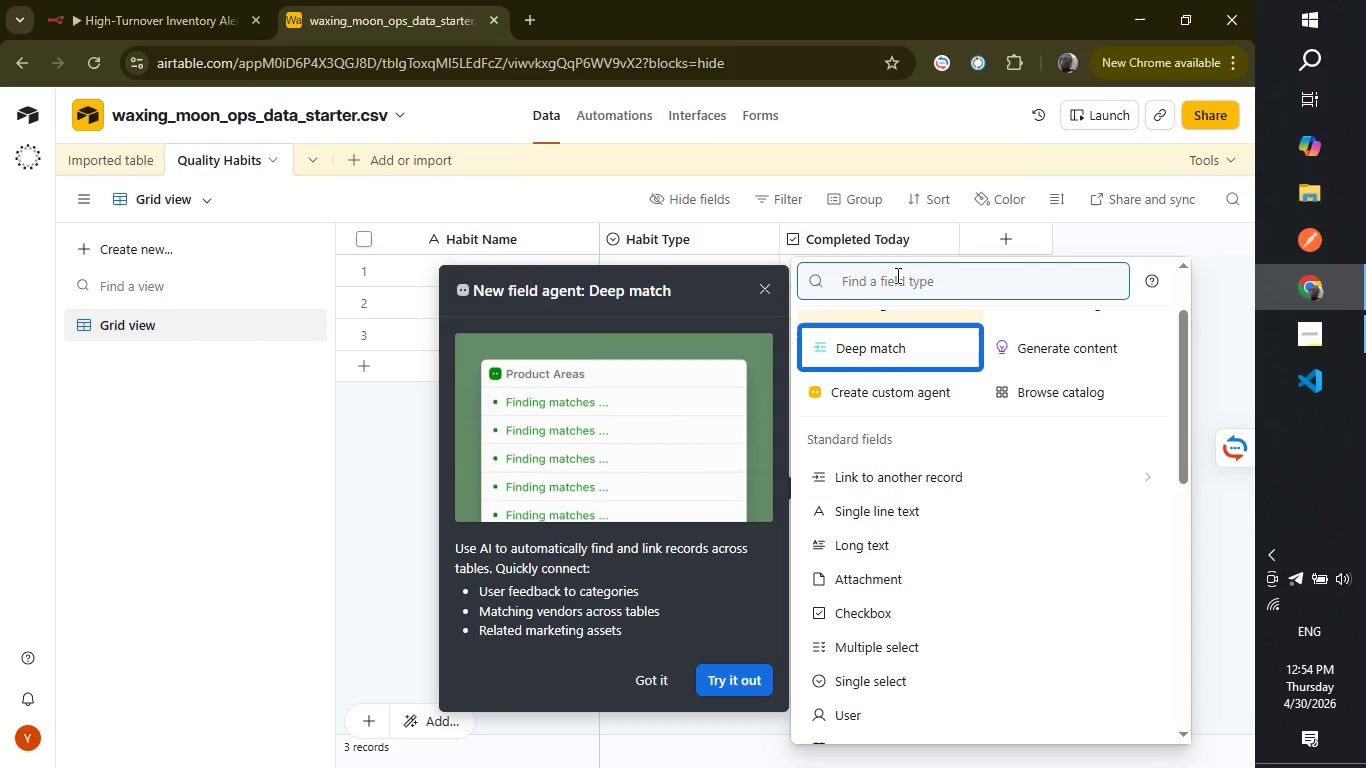 
type(da)
 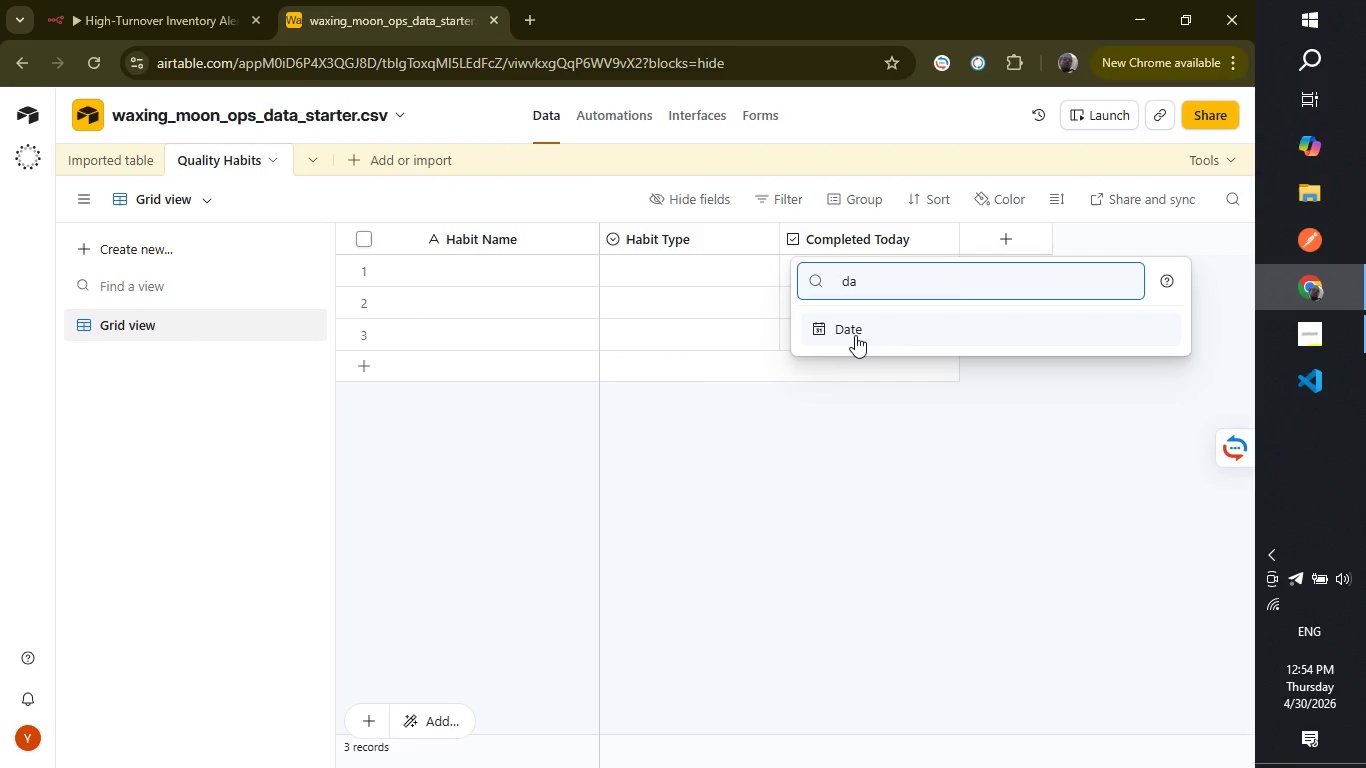 
left_click([855, 335])
 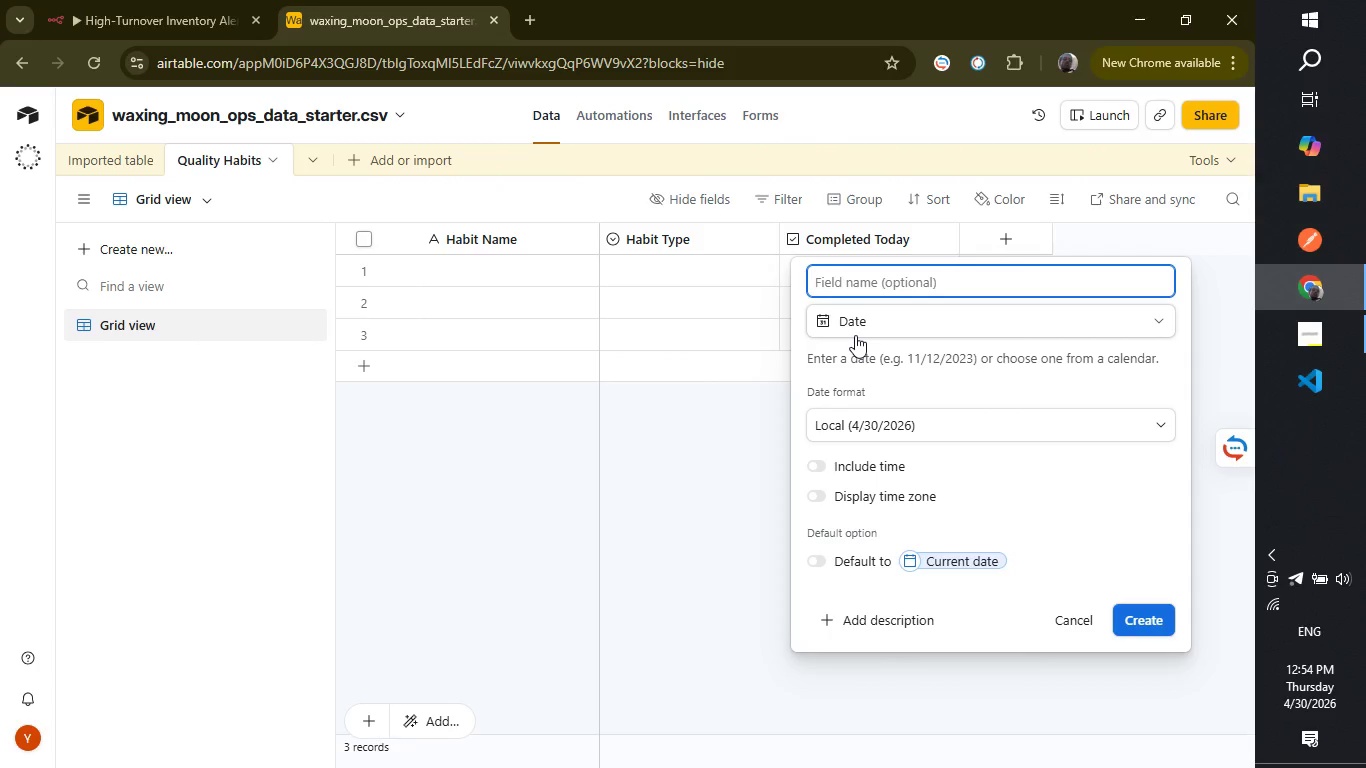 
wait(8.11)
 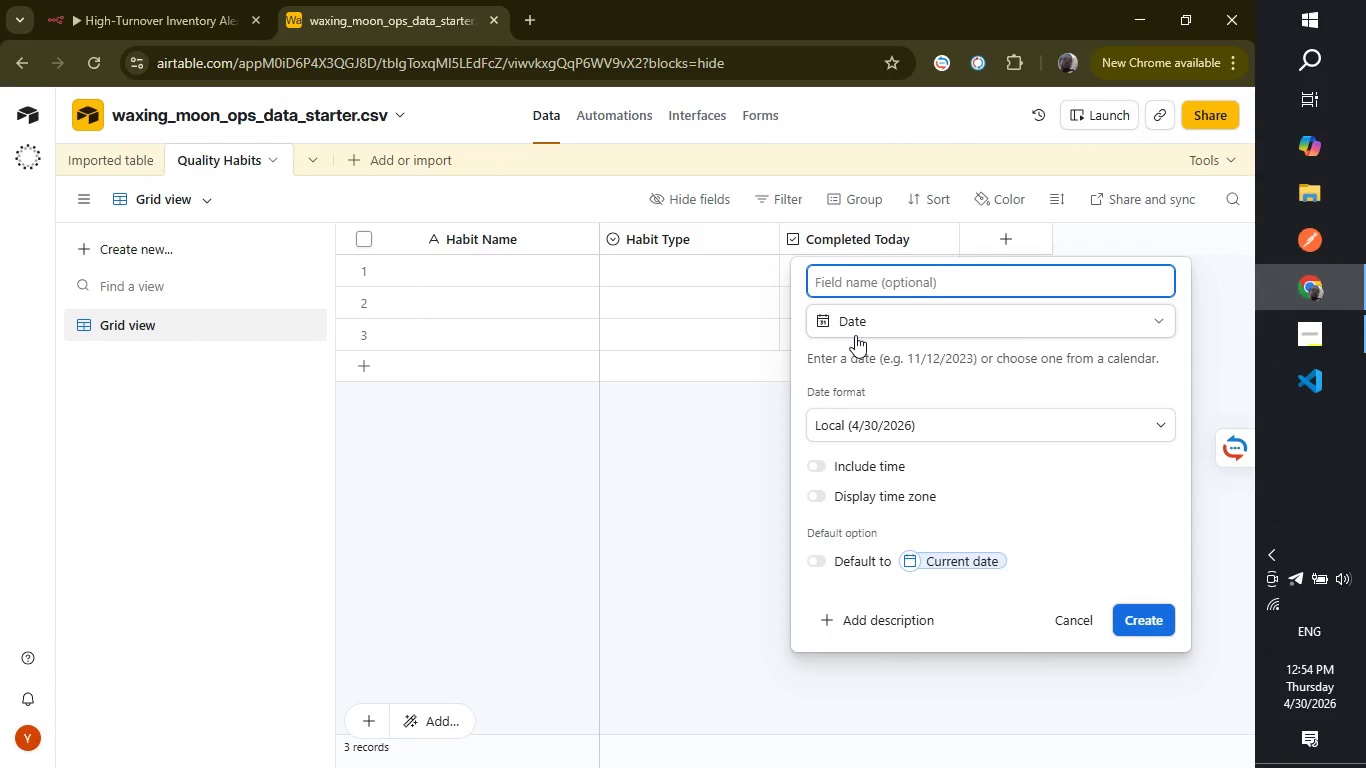 
type(Date)
 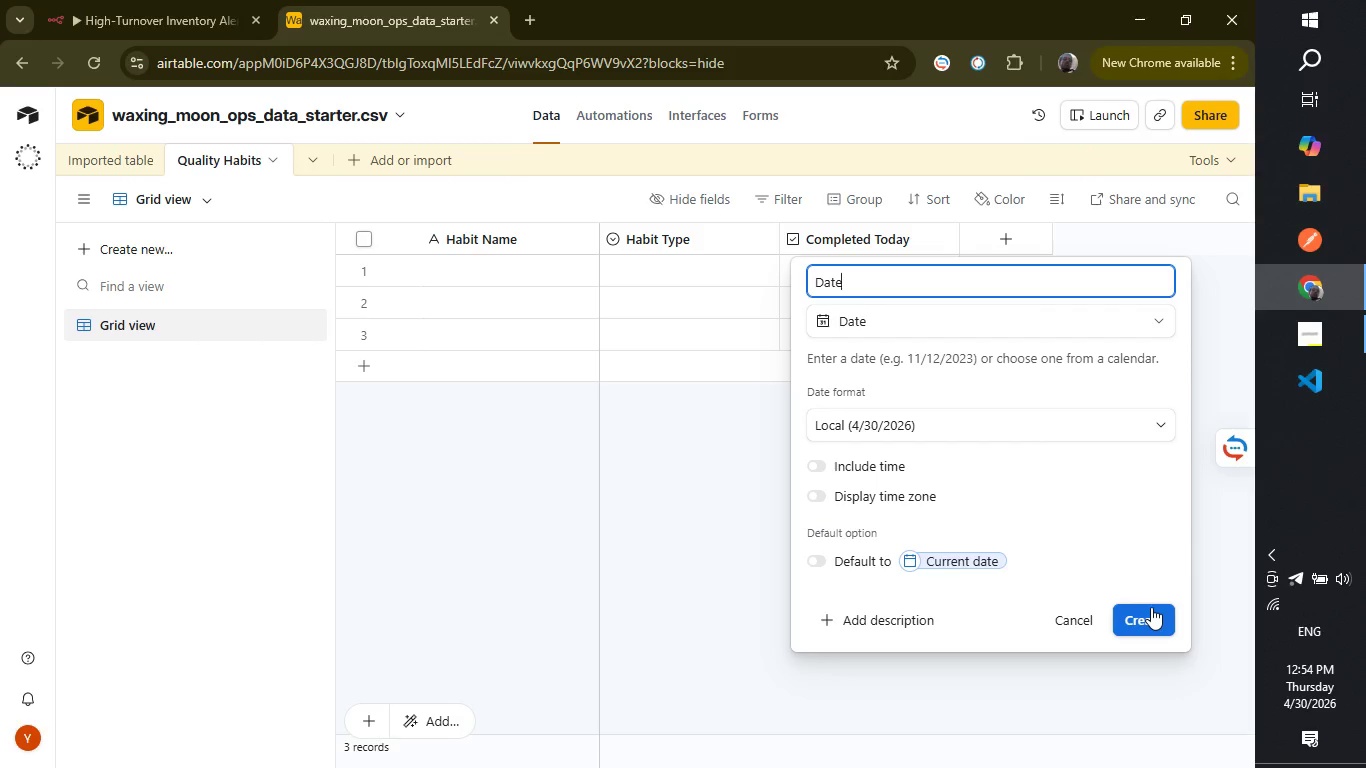 
left_click([1147, 627])
 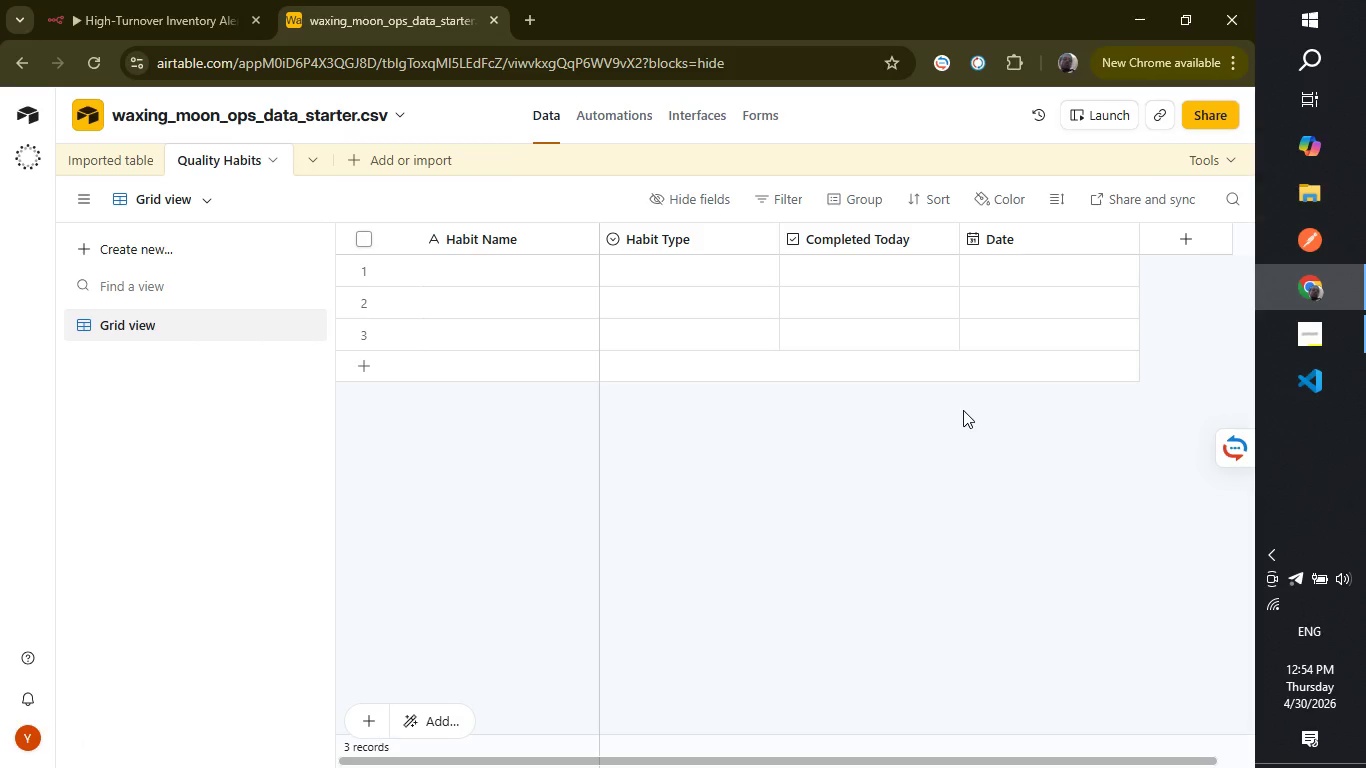 
wait(45.47)
 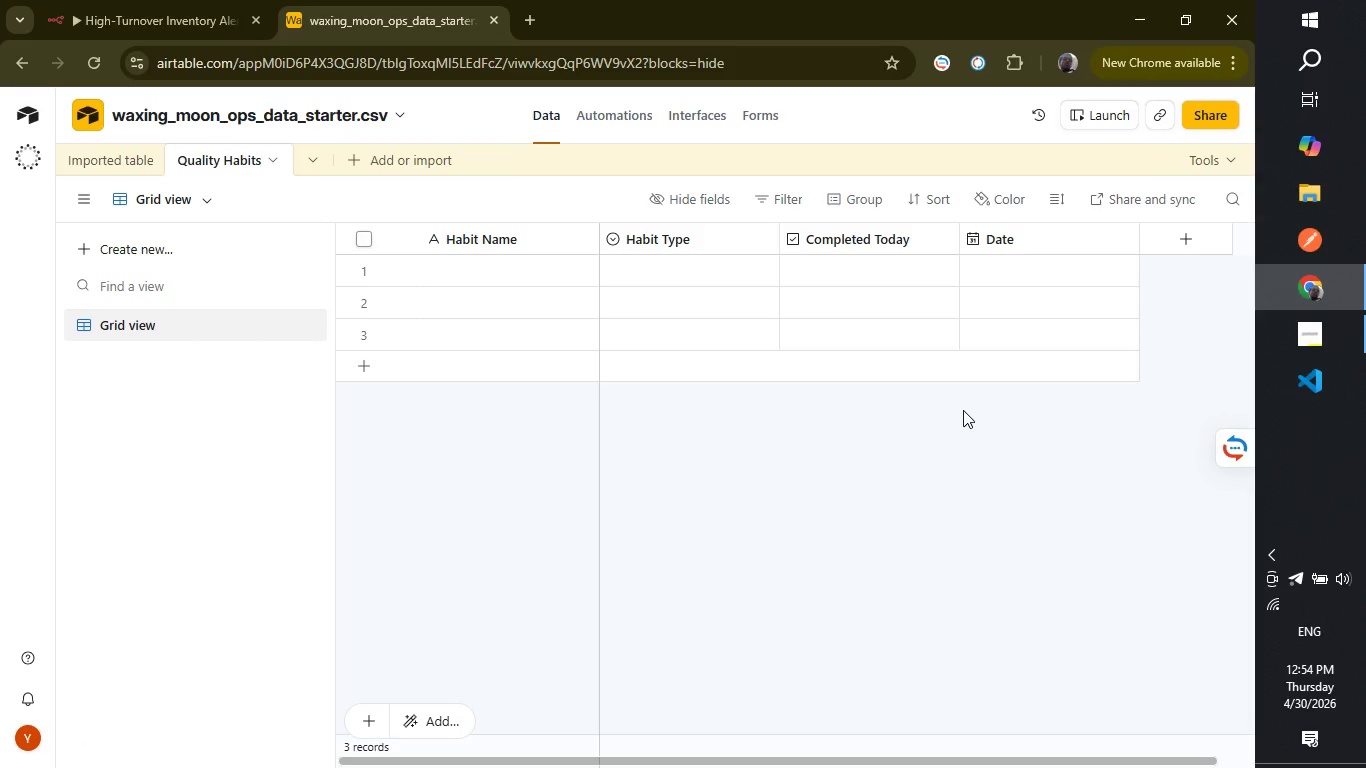 
left_click([112, 165])
 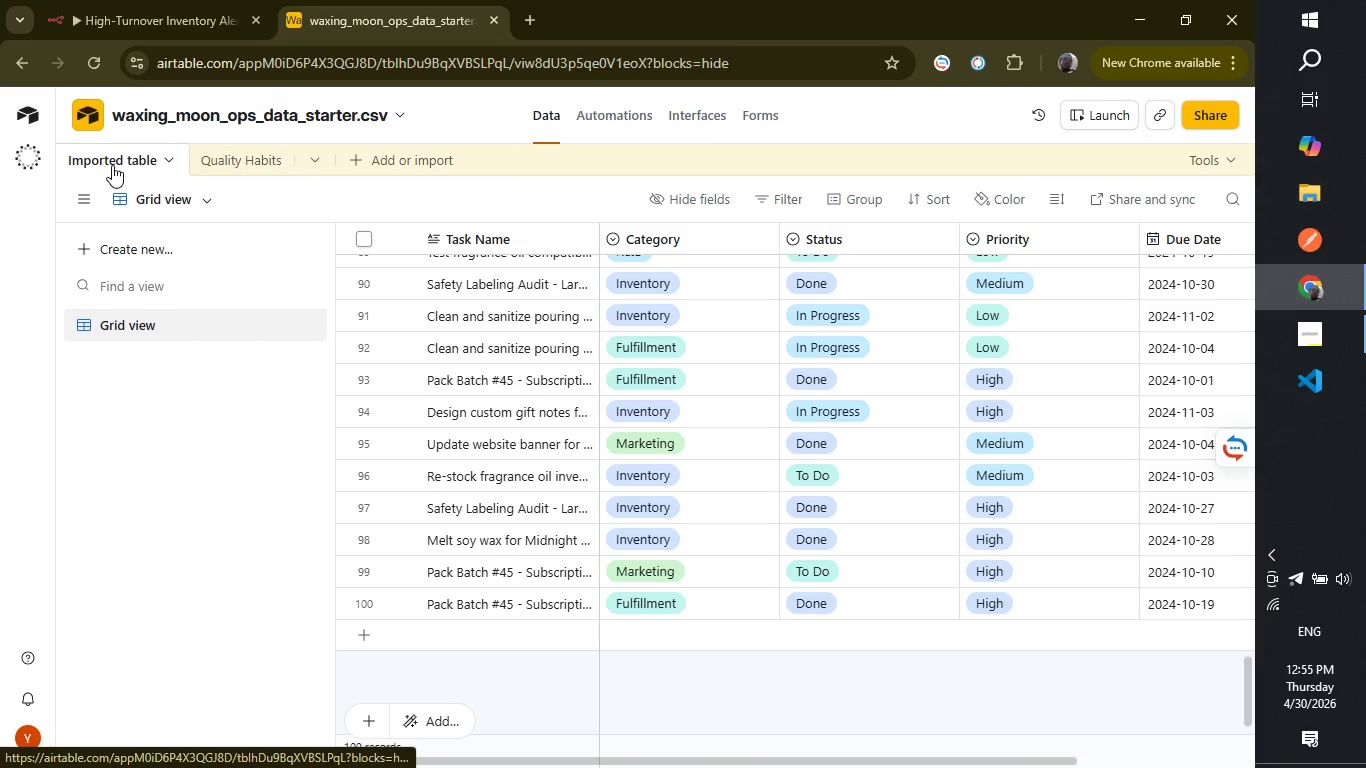 
wait(5.14)
 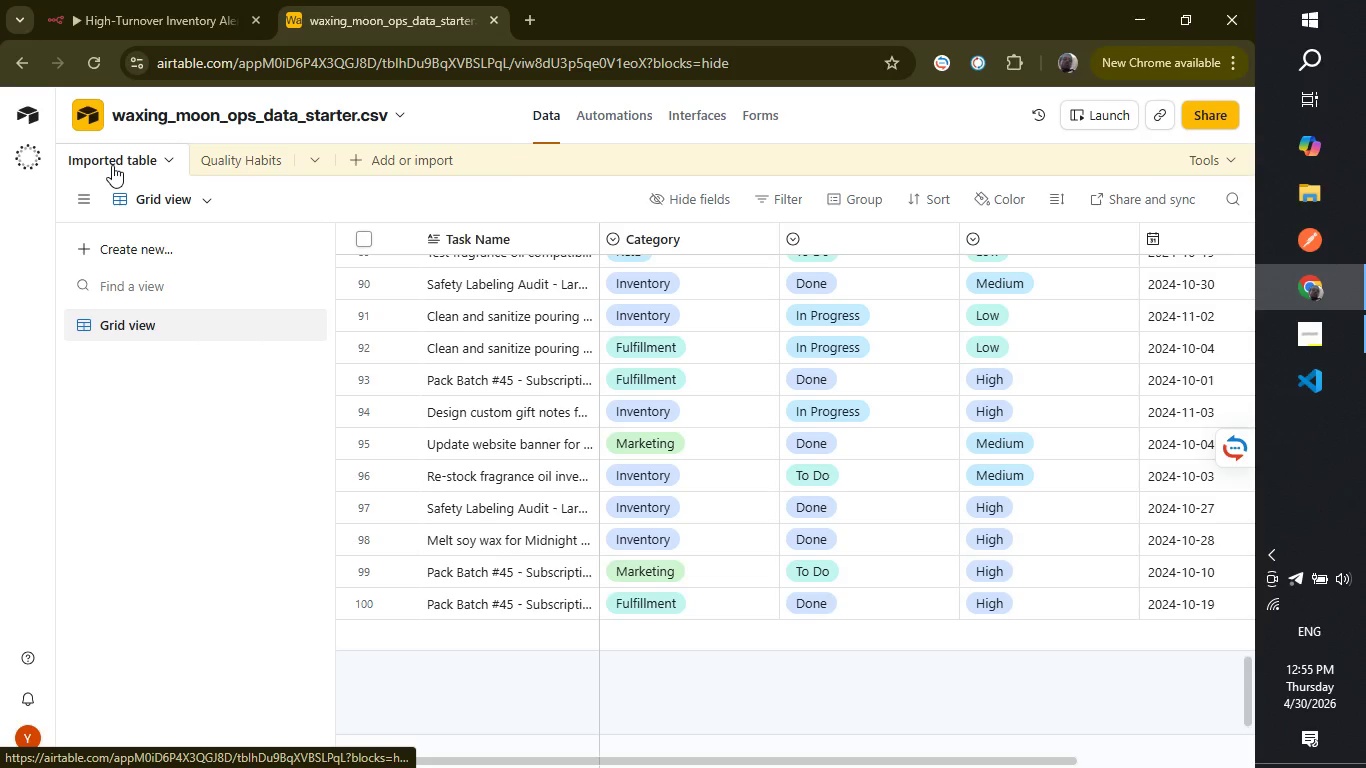 
right_click([120, 164])
 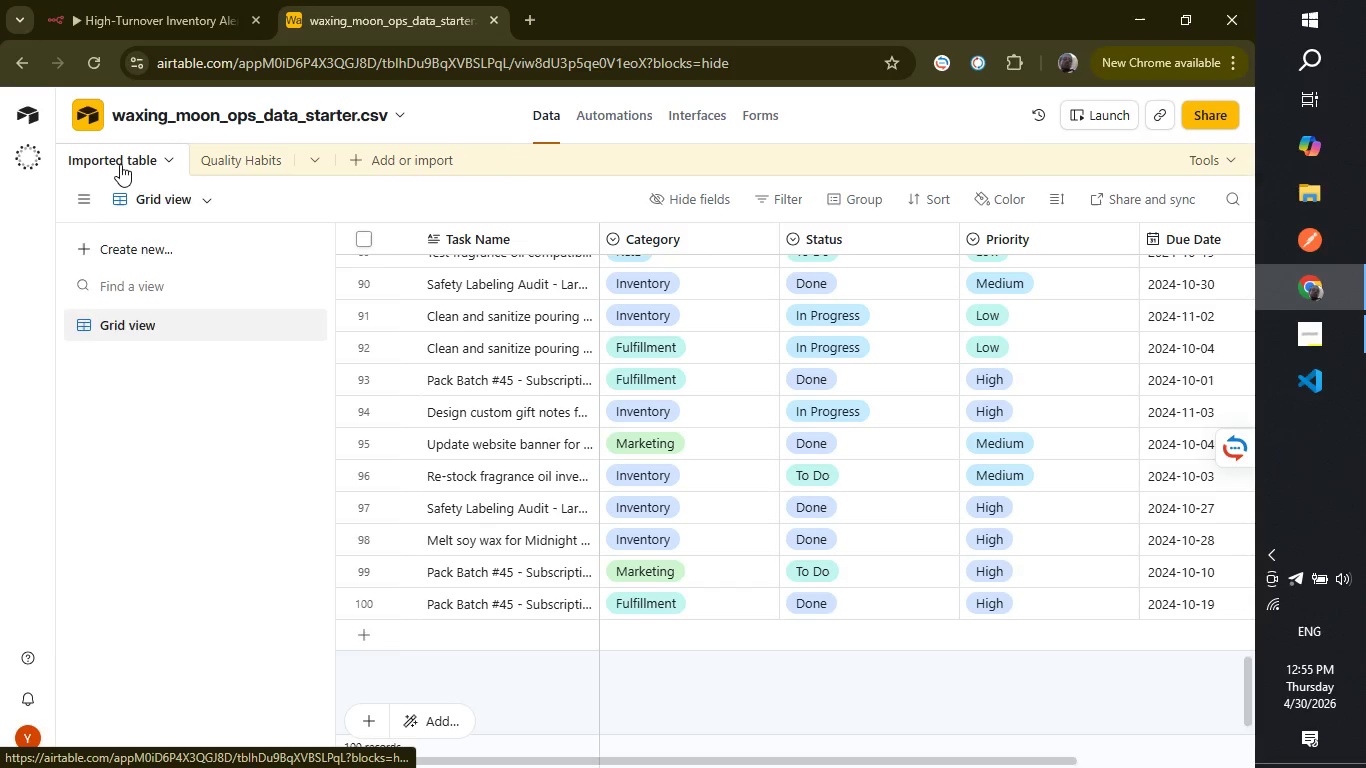 
scroll: coordinate [120, 164], scroll_direction: up, amount: 1.0
 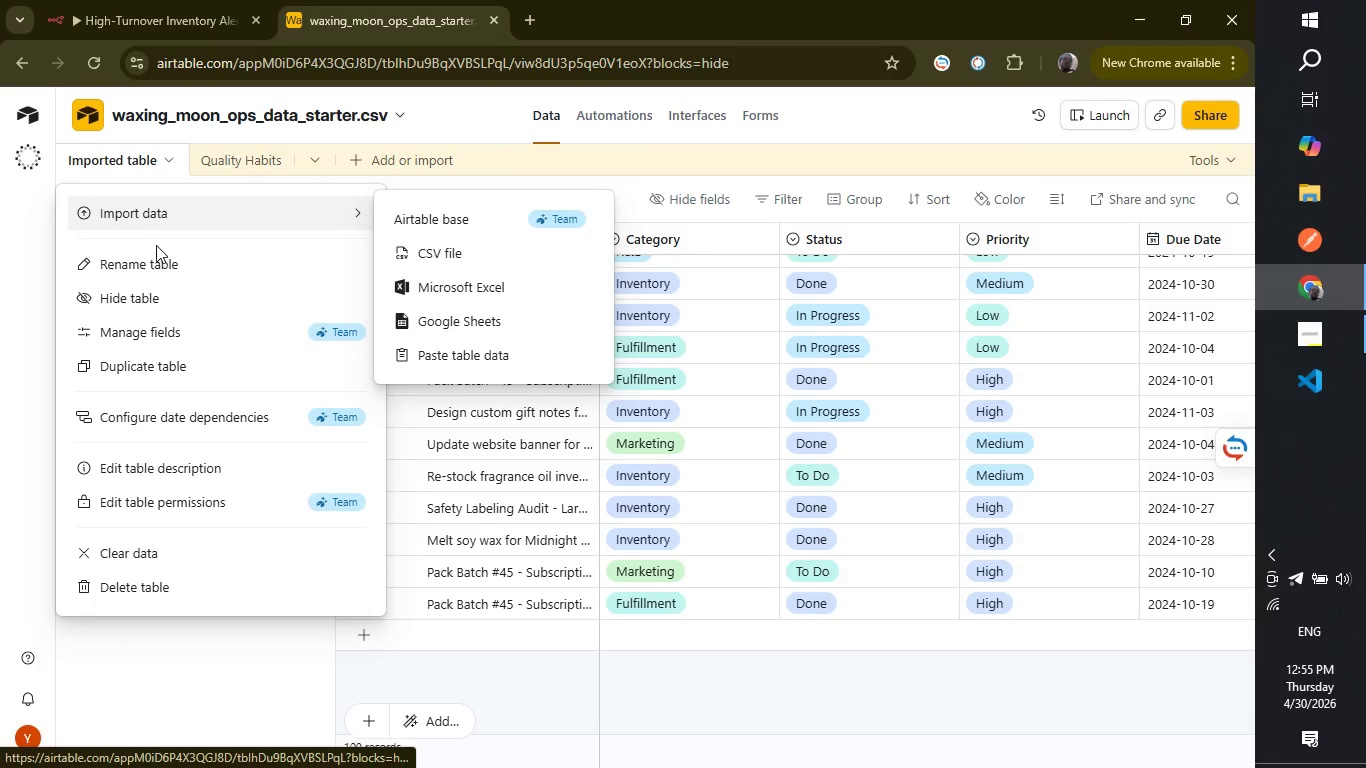 
left_click([161, 262])
 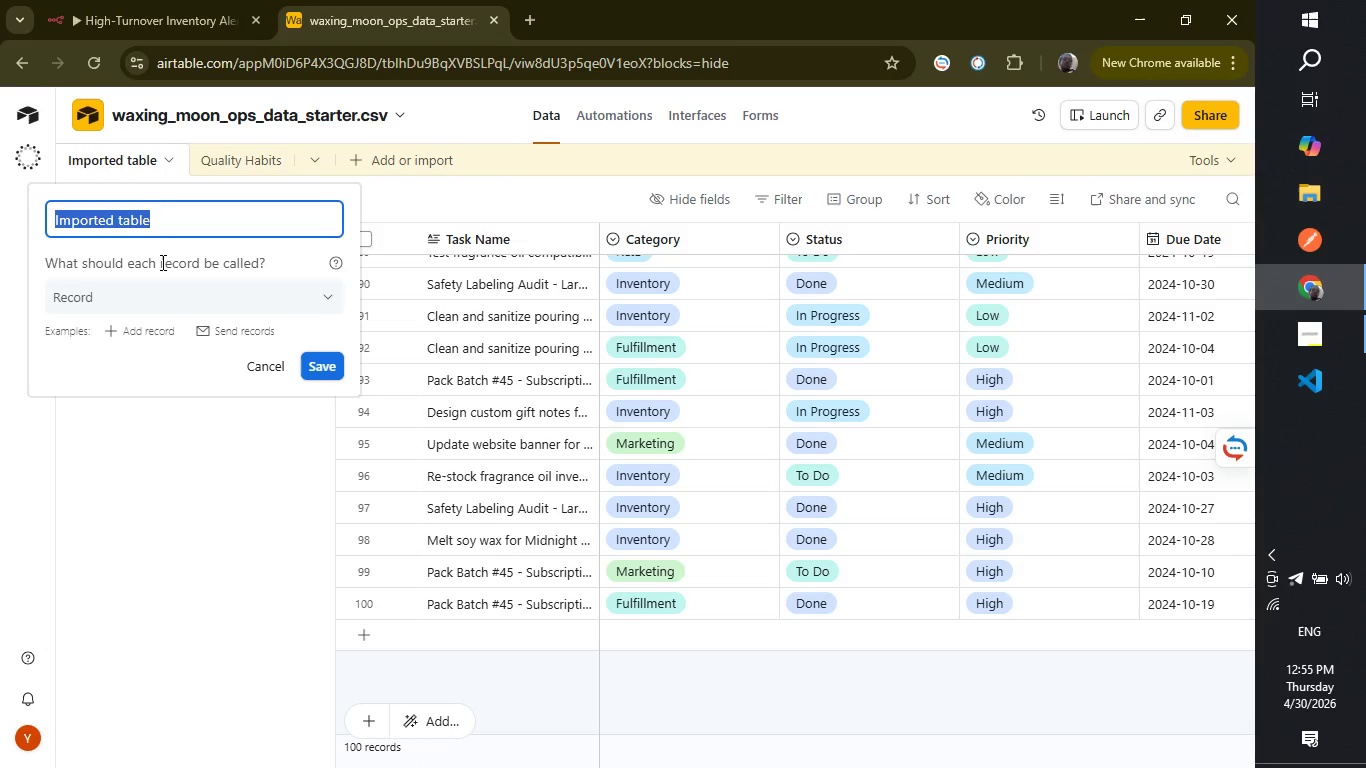 
key(Backspace)
type(DA)
key(Backspace)
type(aily)
 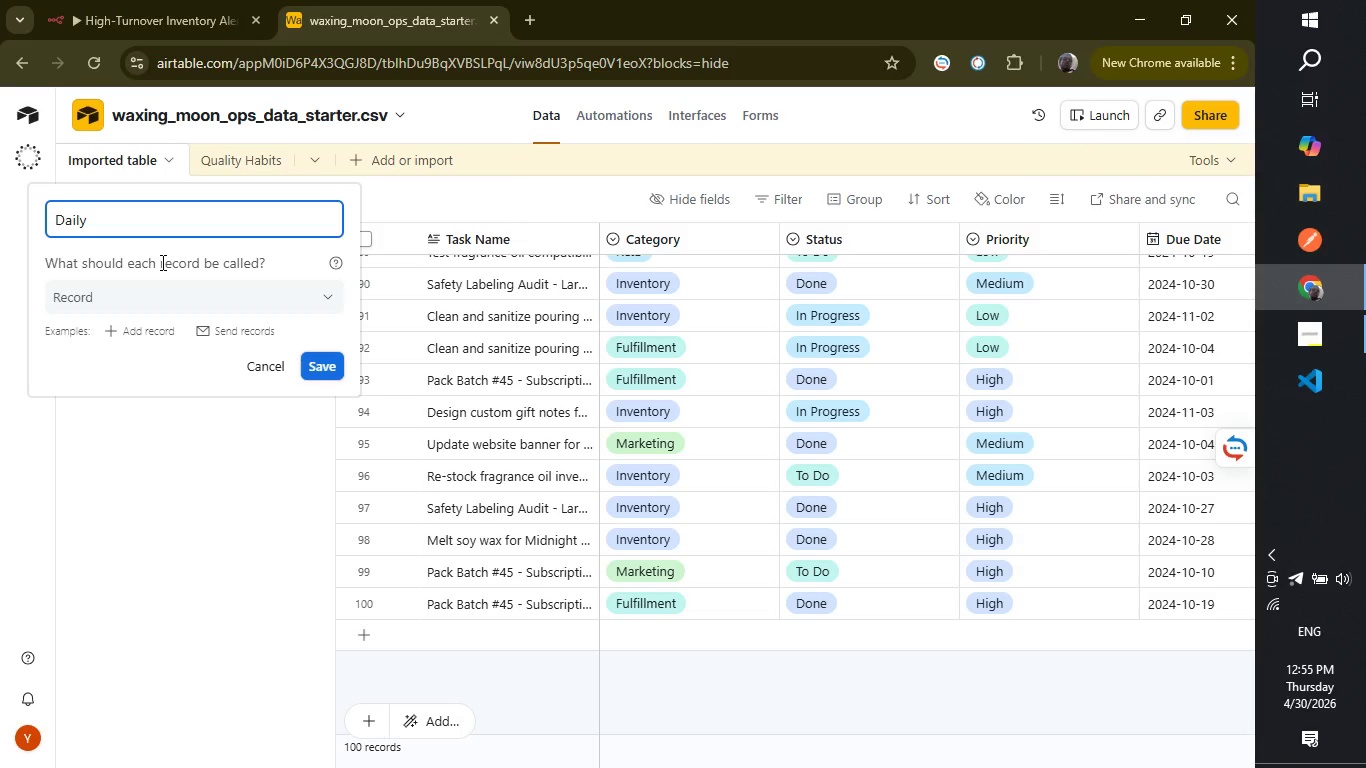 
wait(5.34)
 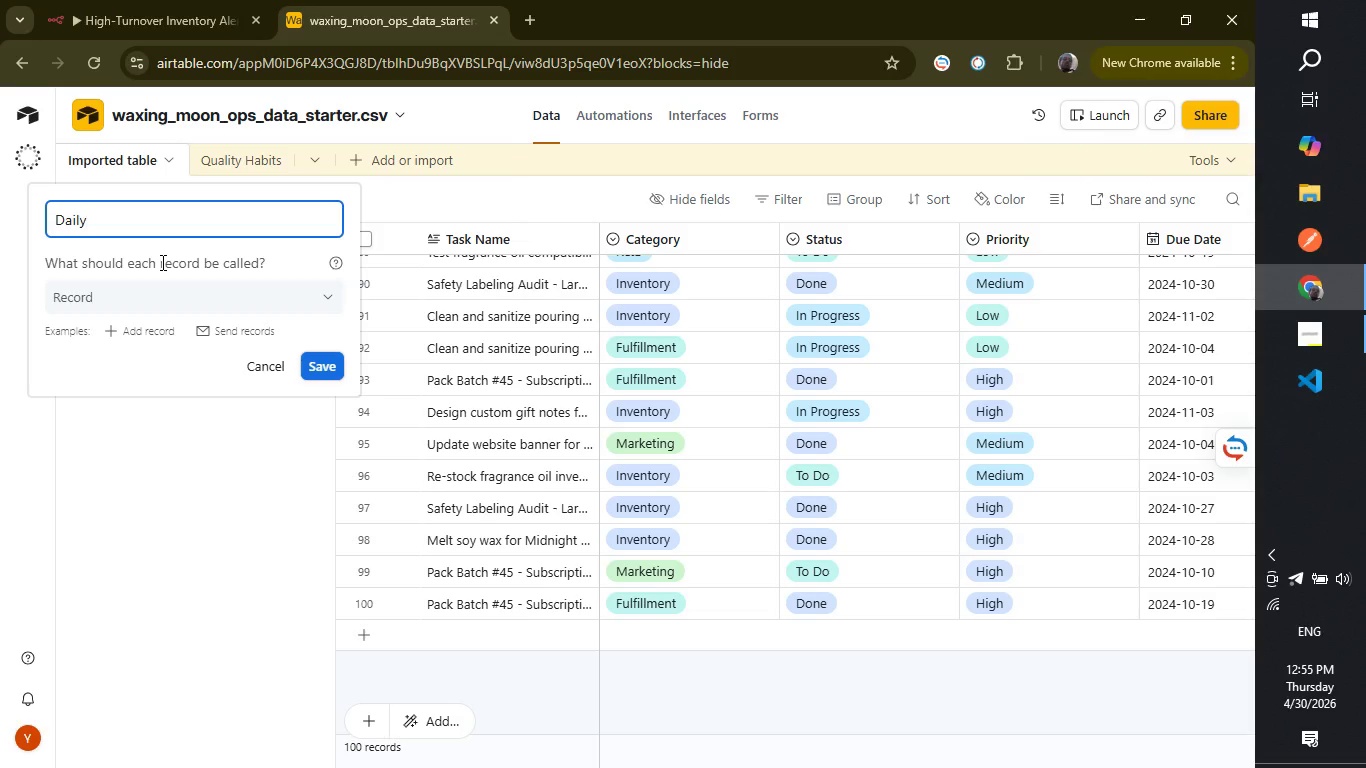 
type( Operations)
 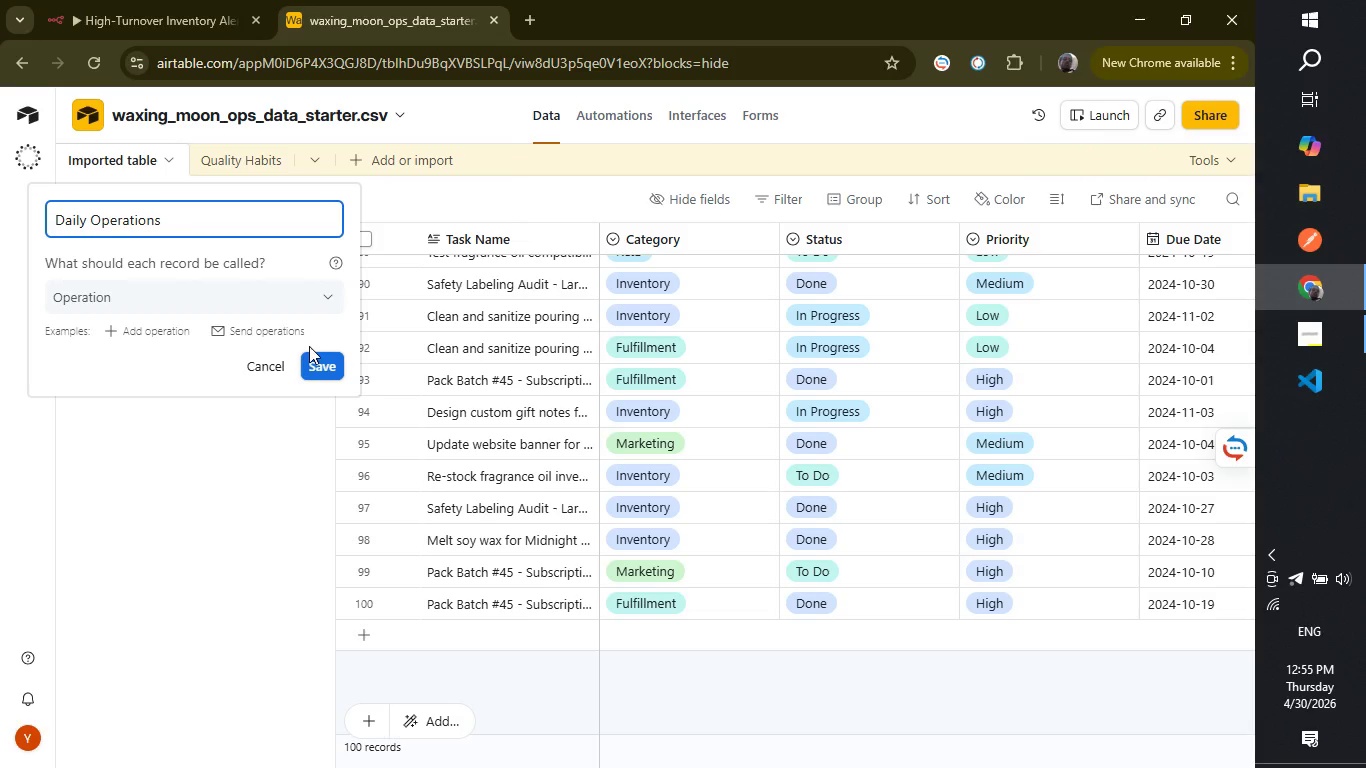 
left_click([321, 358])
 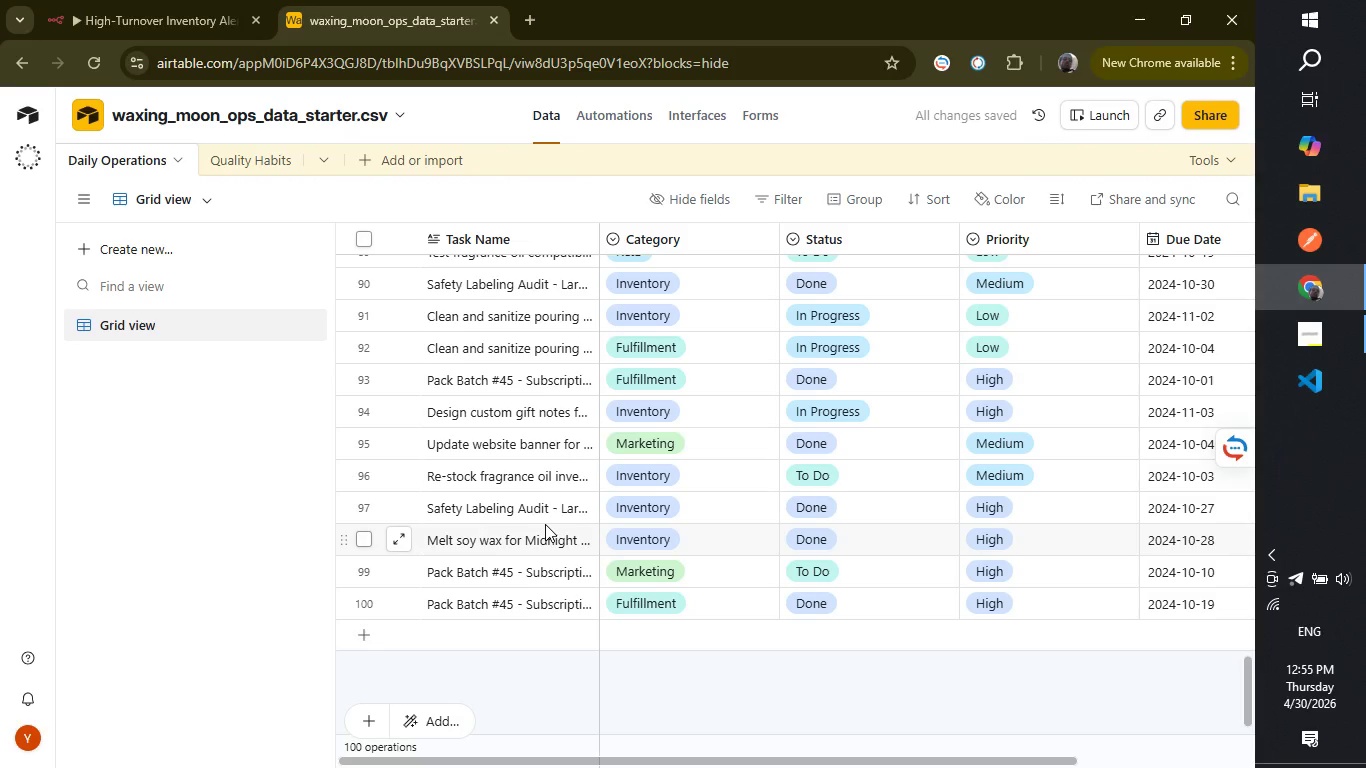 
wait(10.98)
 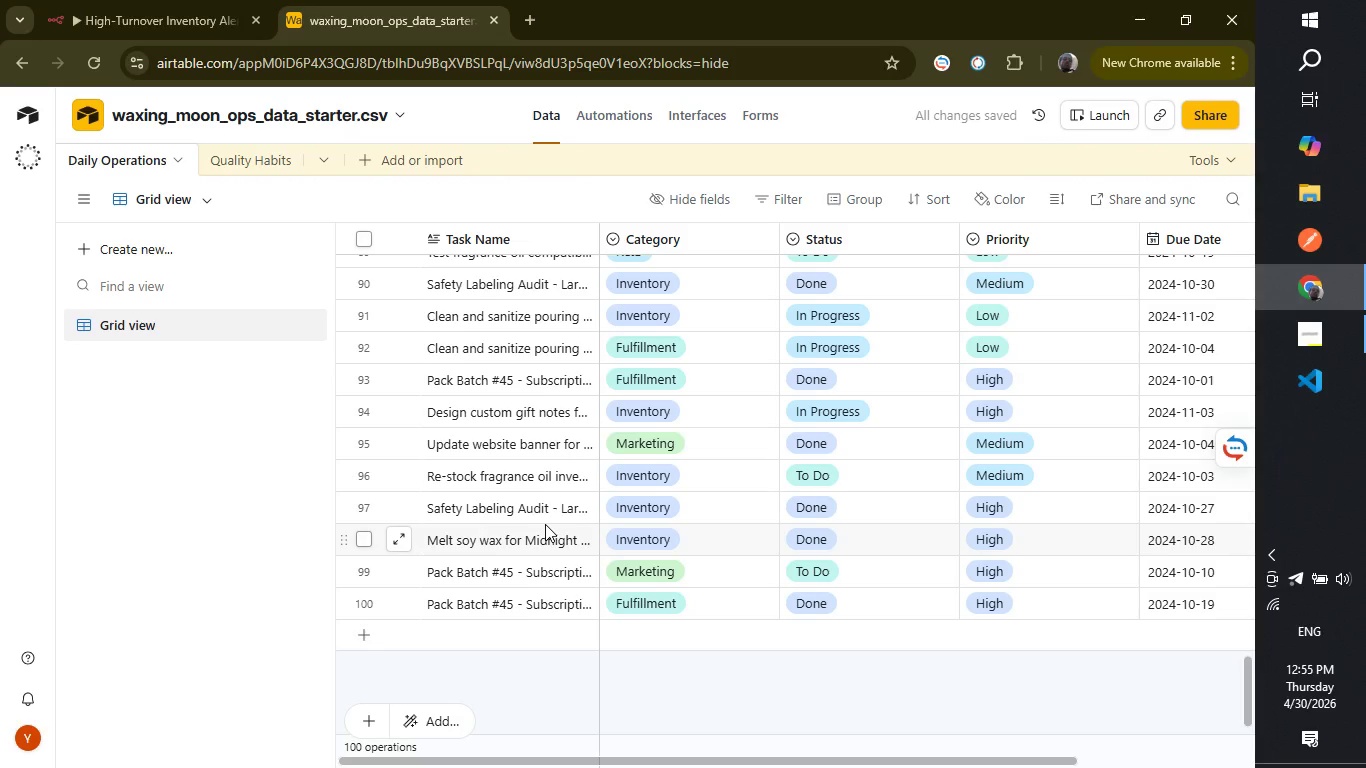 
scroll: coordinate [598, 539], scroll_direction: up, amount: 2.0
 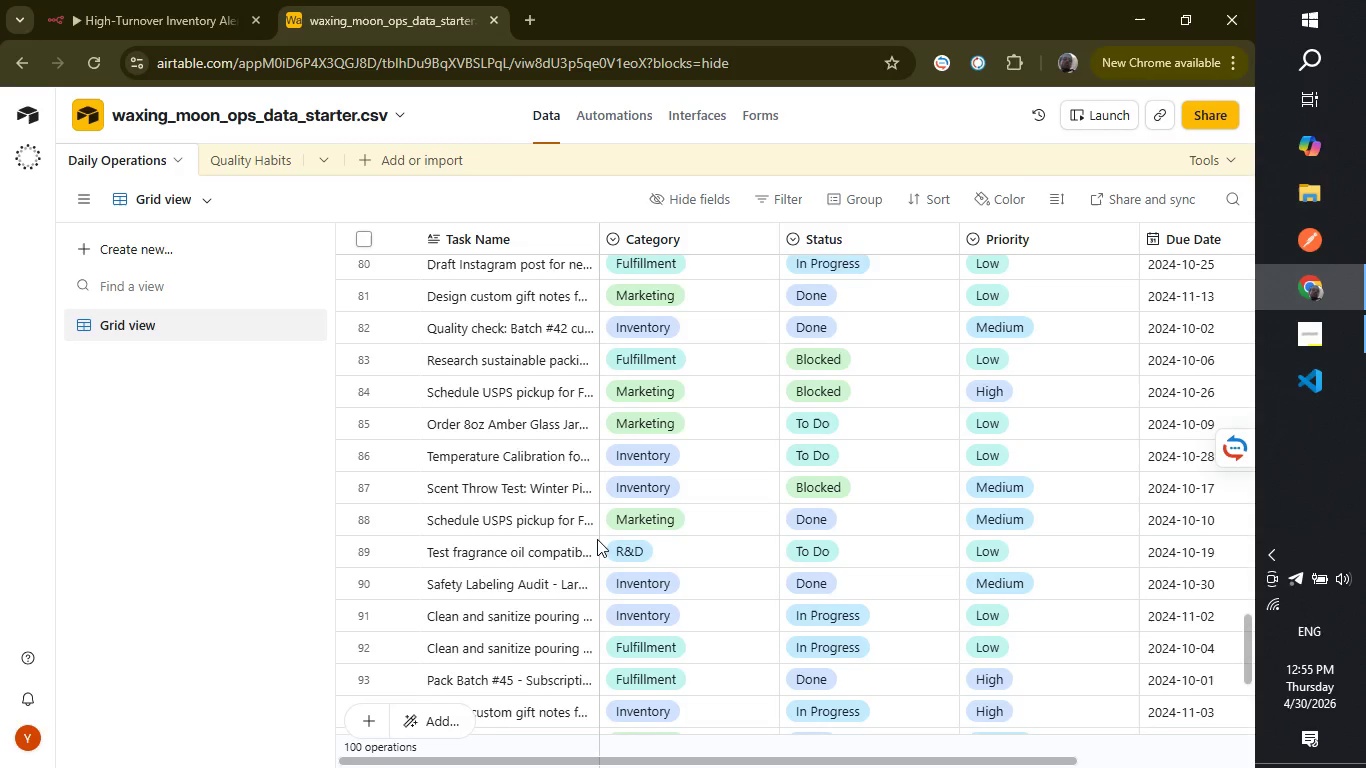 
scroll: coordinate [597, 539], scroll_direction: down, amount: 6.0
 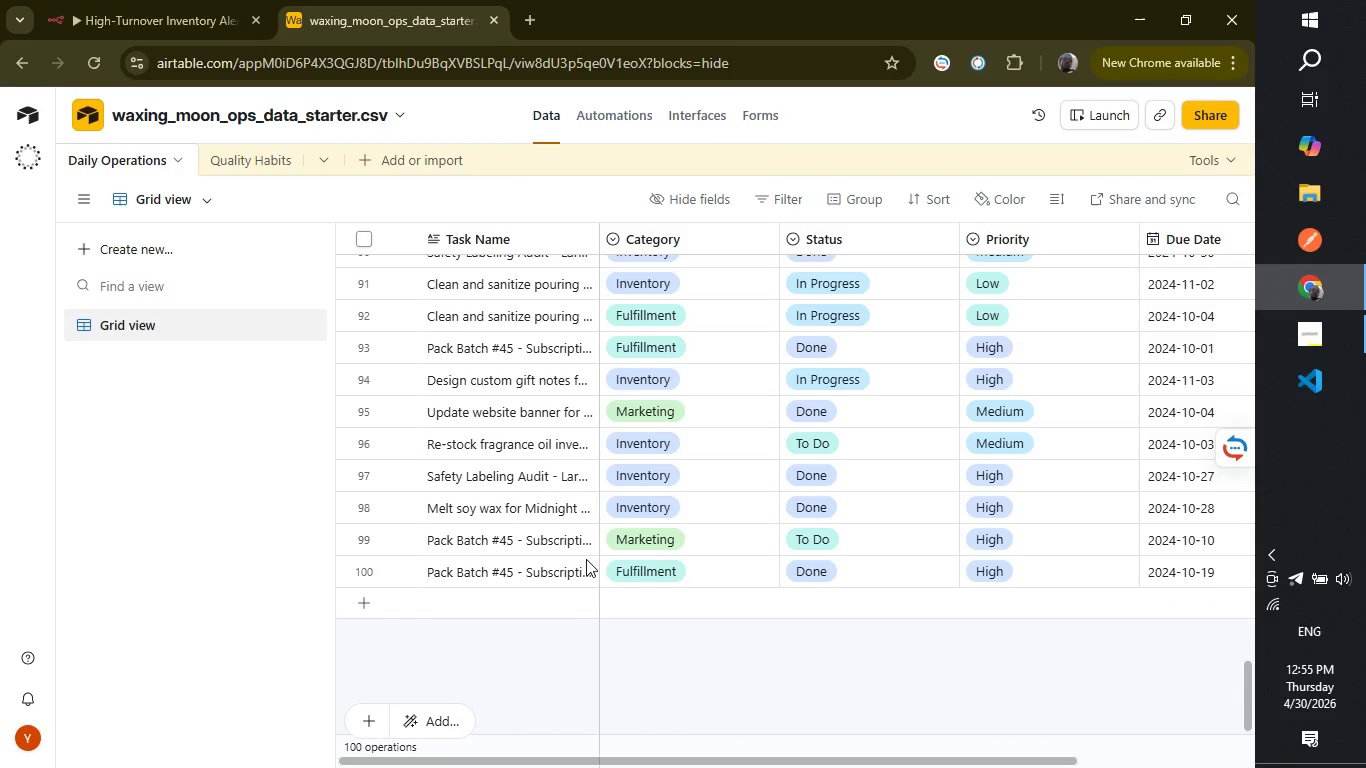 
wait(21.31)
 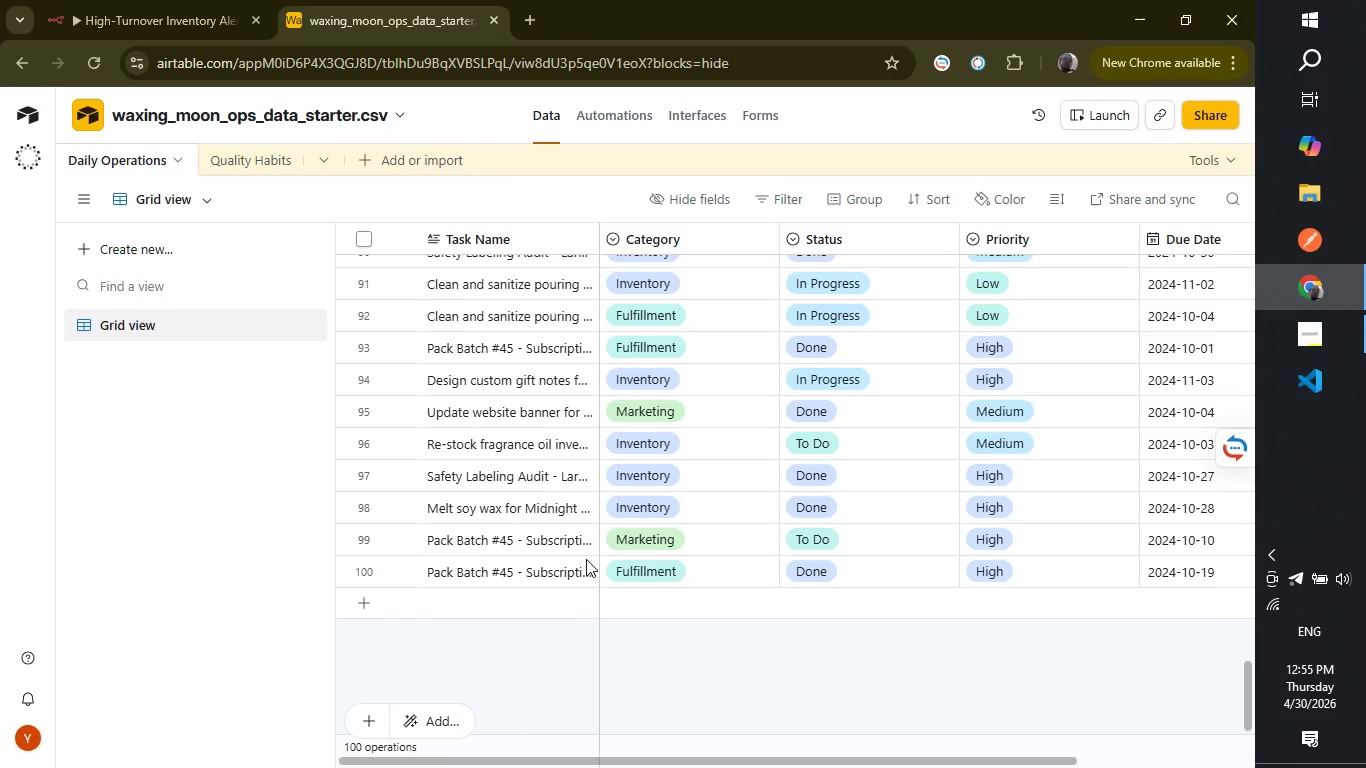 
left_click_drag(start_coordinate=[699, 756], to_coordinate=[866, 759])
 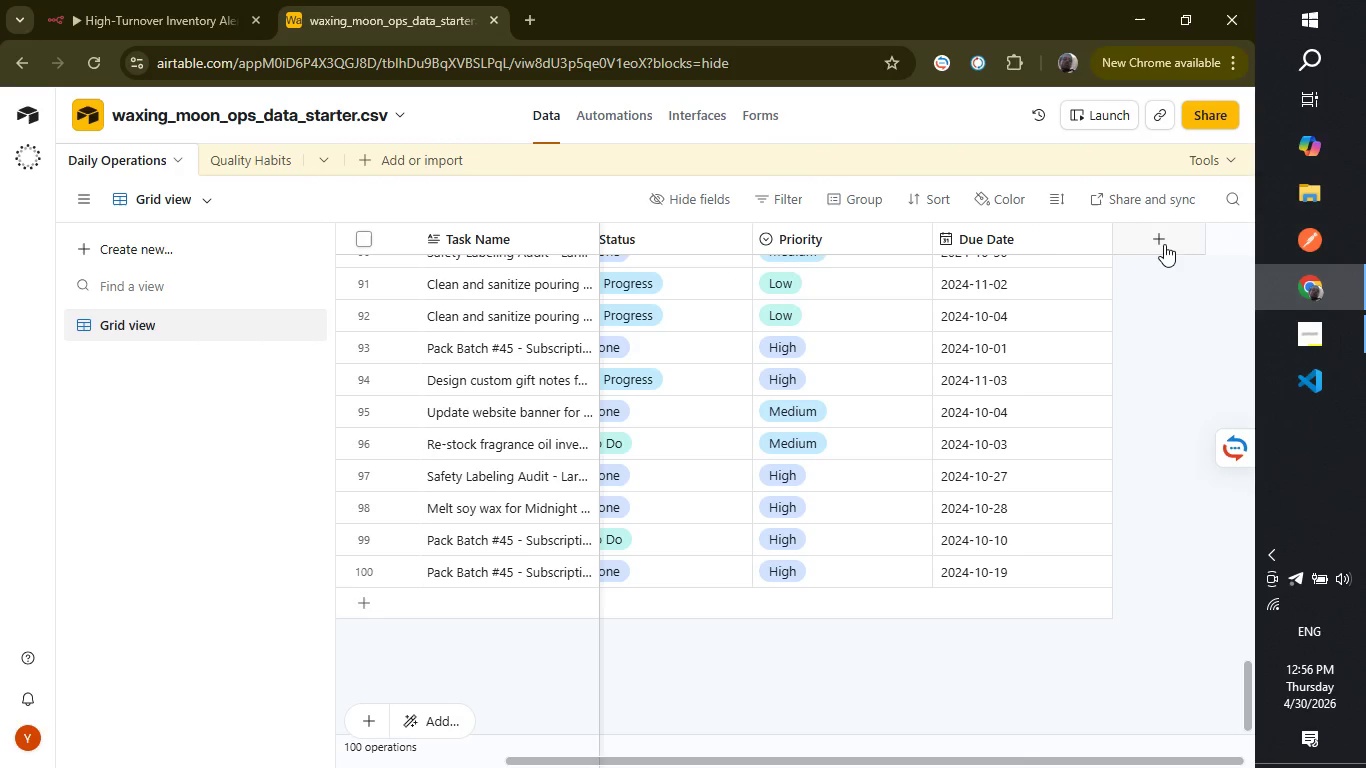 
left_click([1164, 240])
 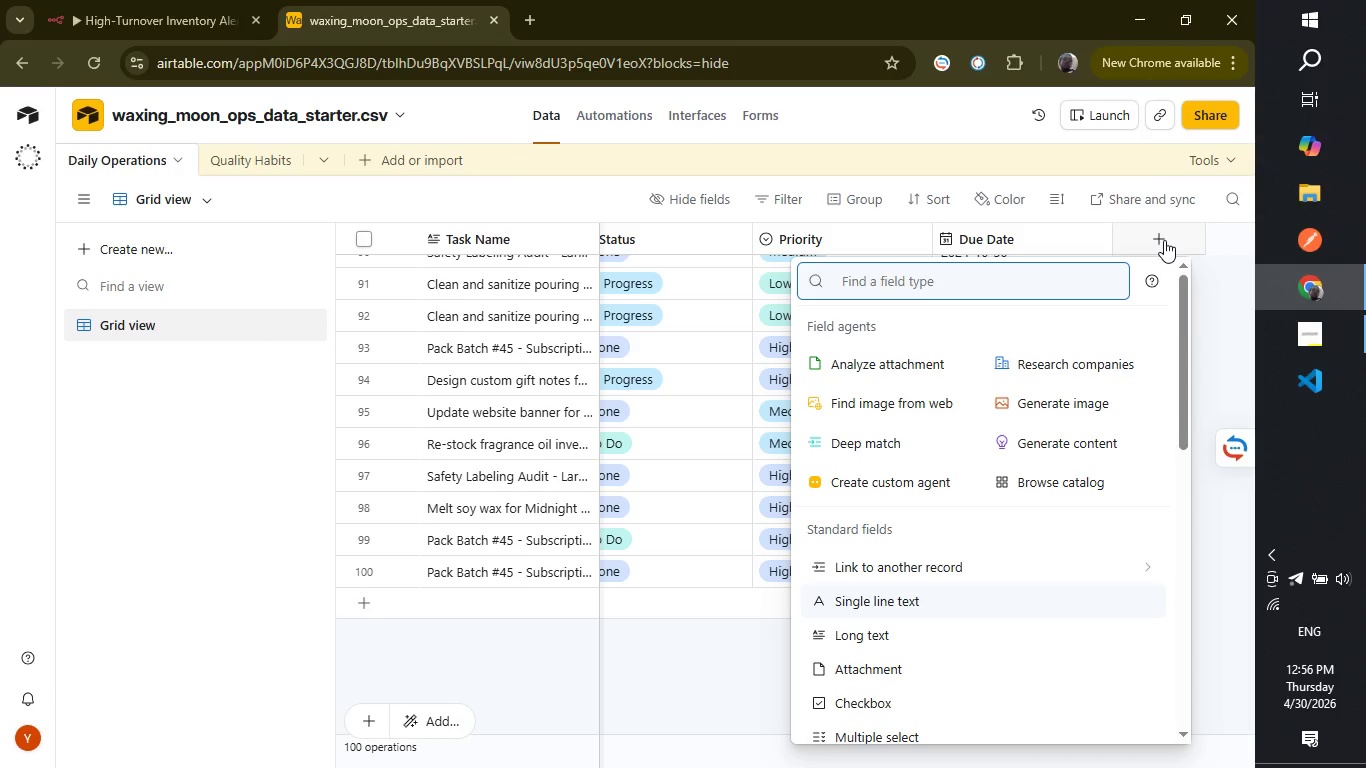 
wait(5.22)
 